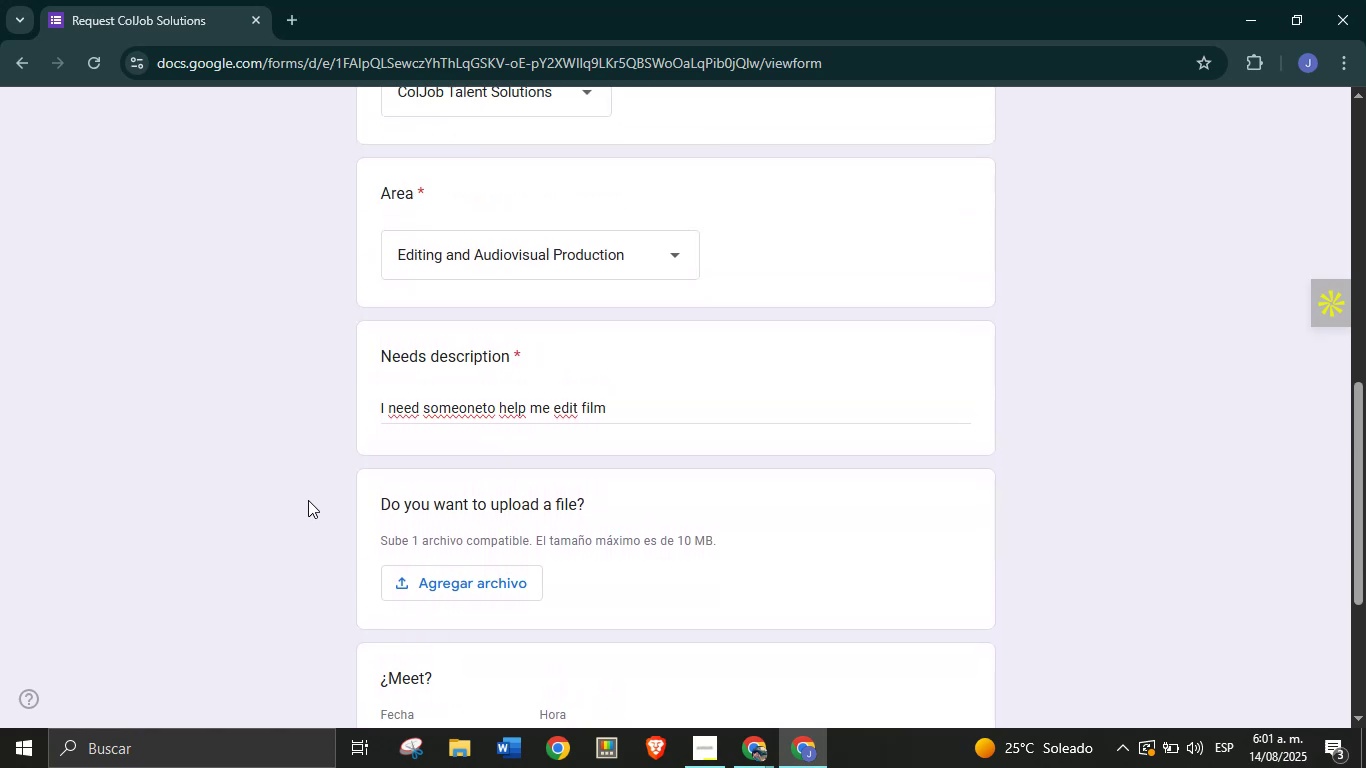 
scroll: coordinate [308, 500], scroll_direction: down, amount: 2.0
 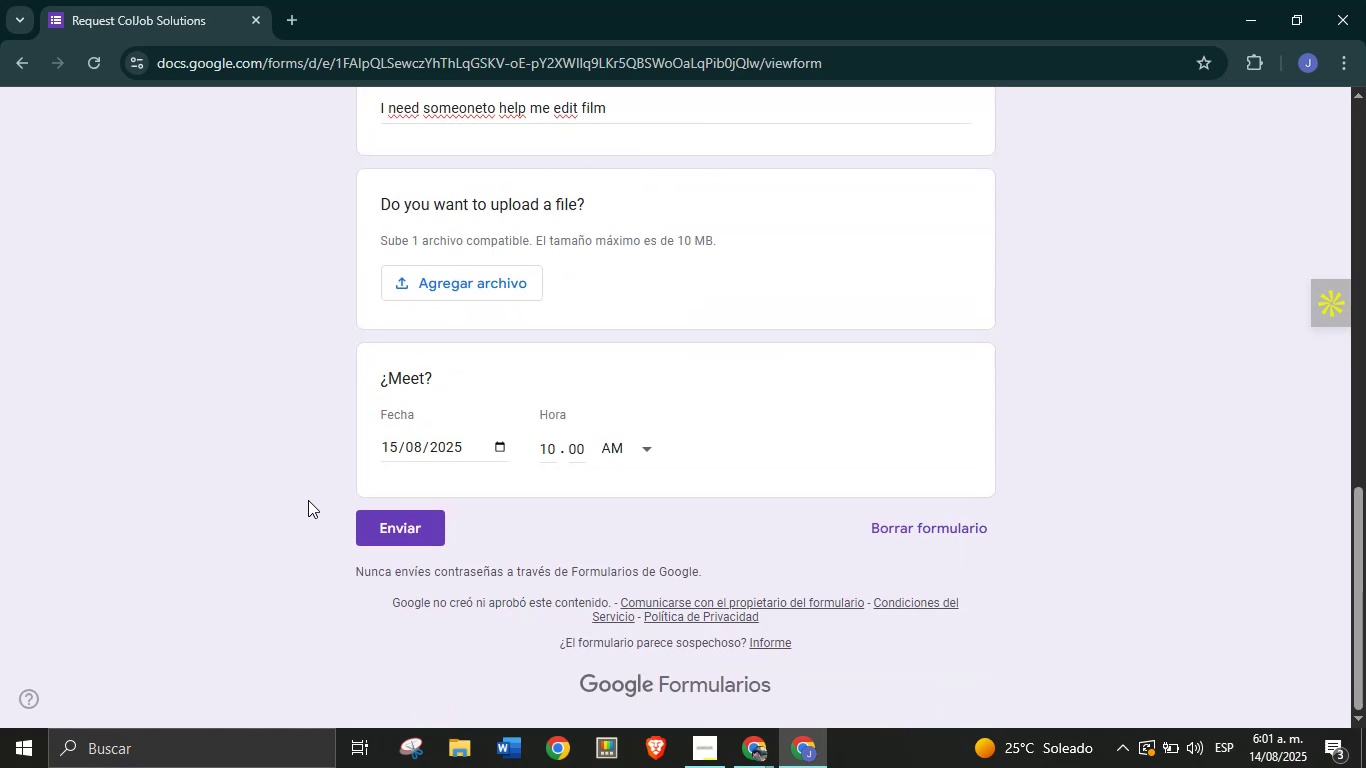 
scroll: coordinate [308, 500], scroll_direction: up, amount: 2.0
 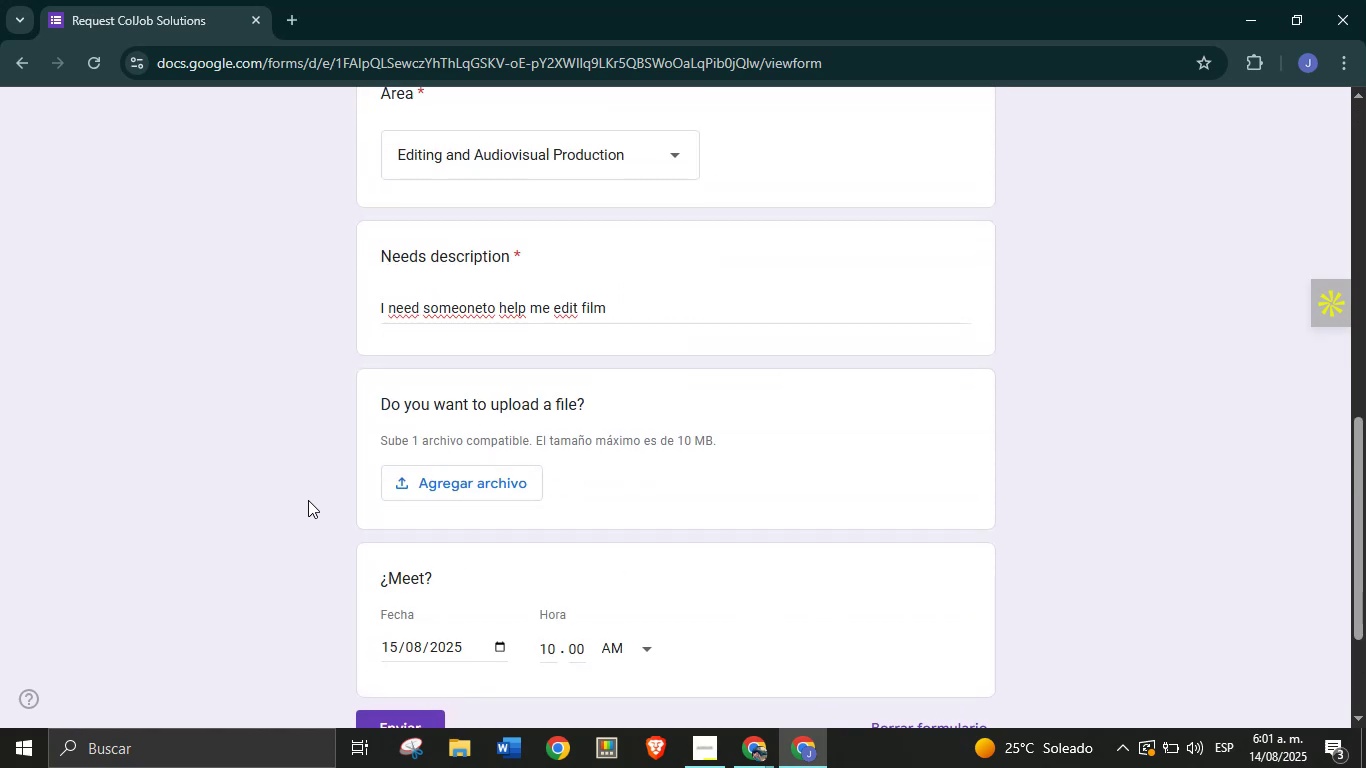 
scroll: coordinate [332, 521], scroll_direction: down, amount: 1.0
 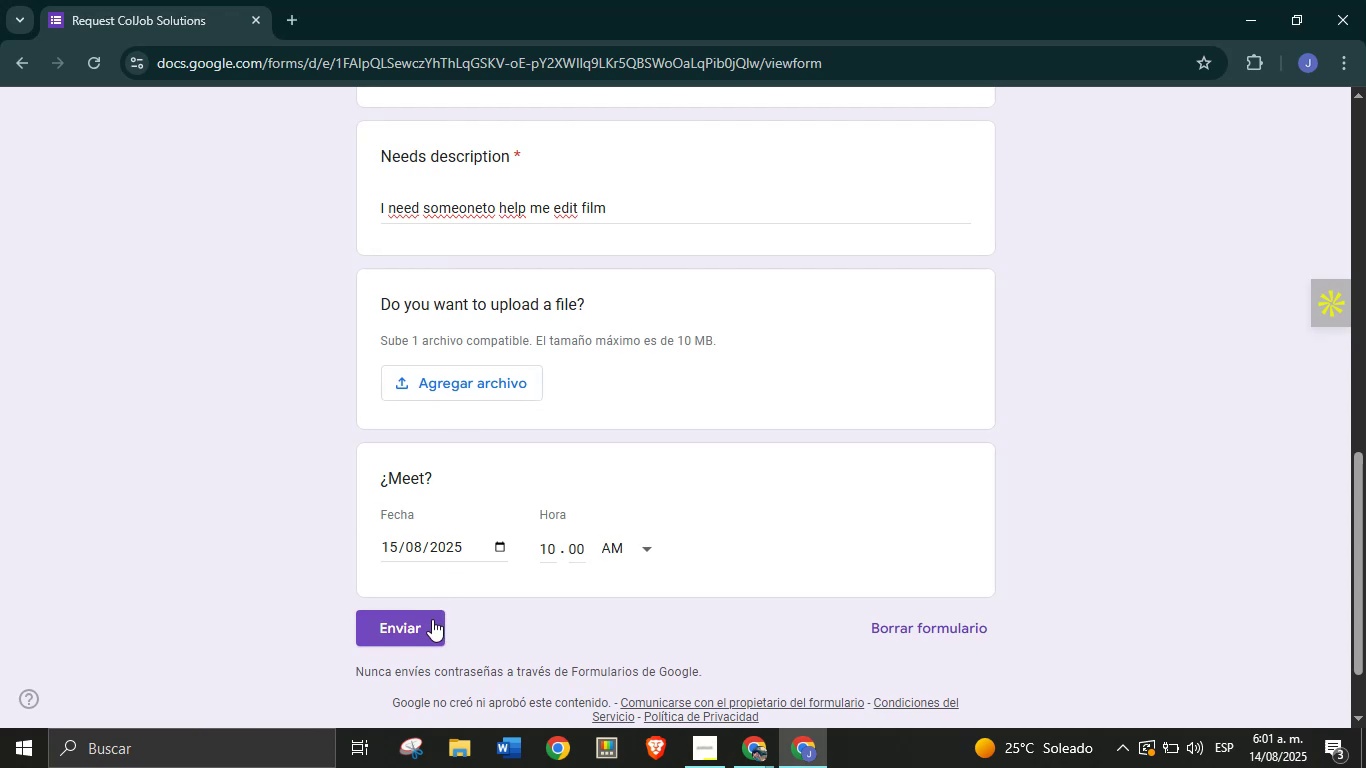 
wait(7.38)
 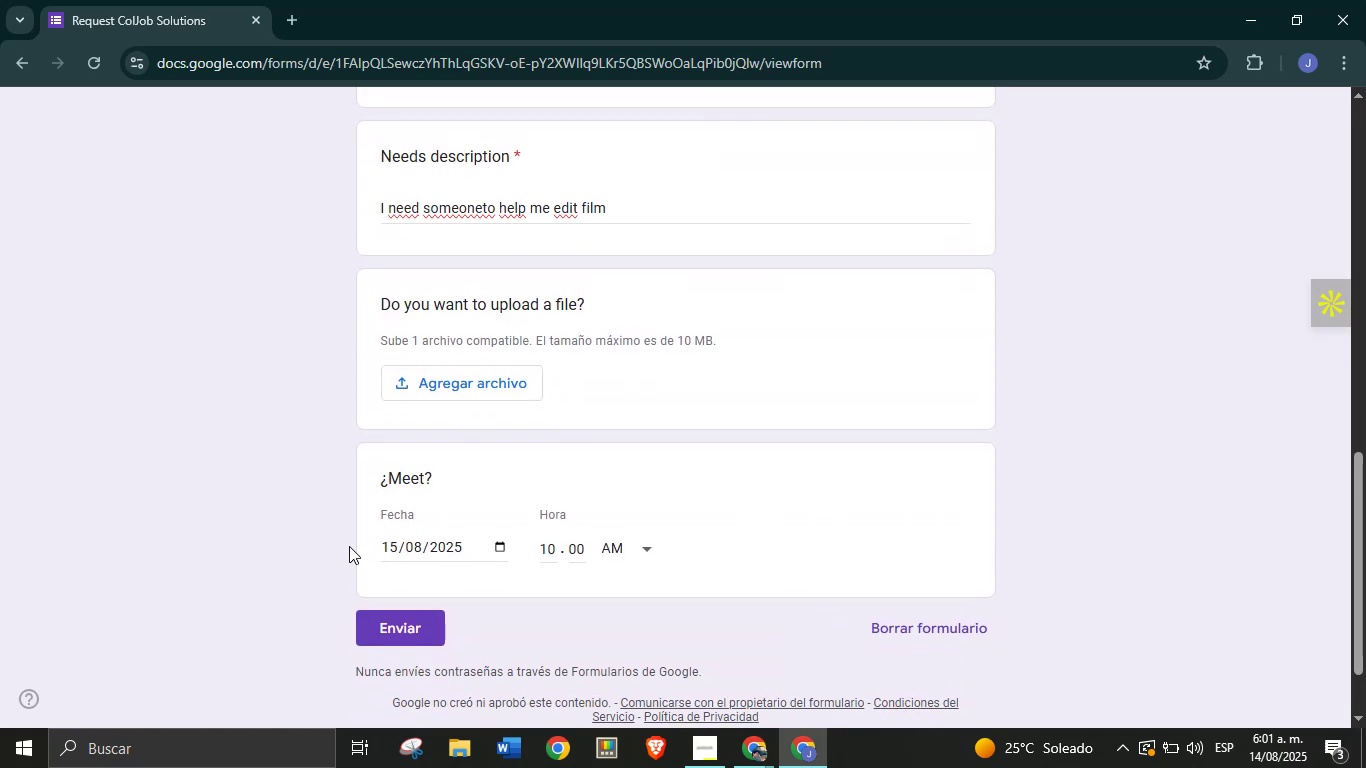 
left_click([432, 619])
 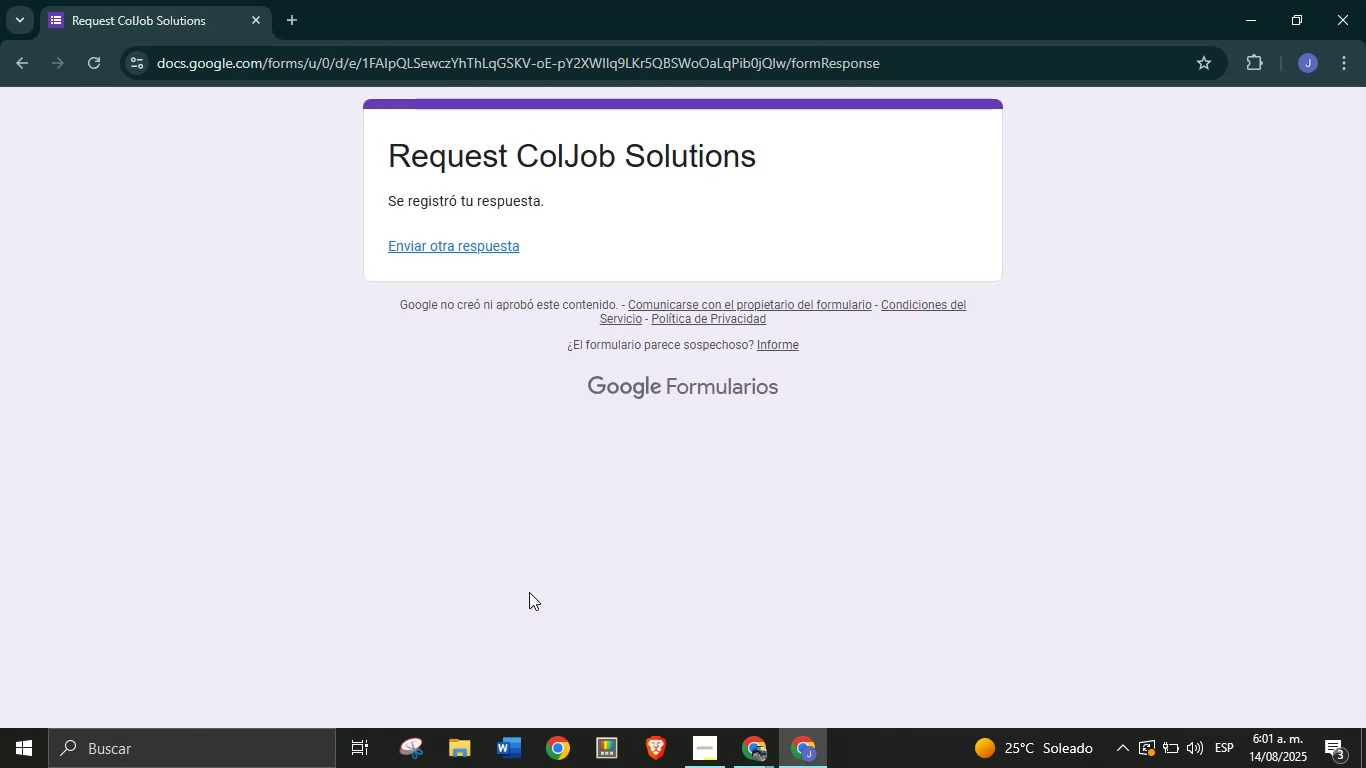 
left_click([746, 745])
 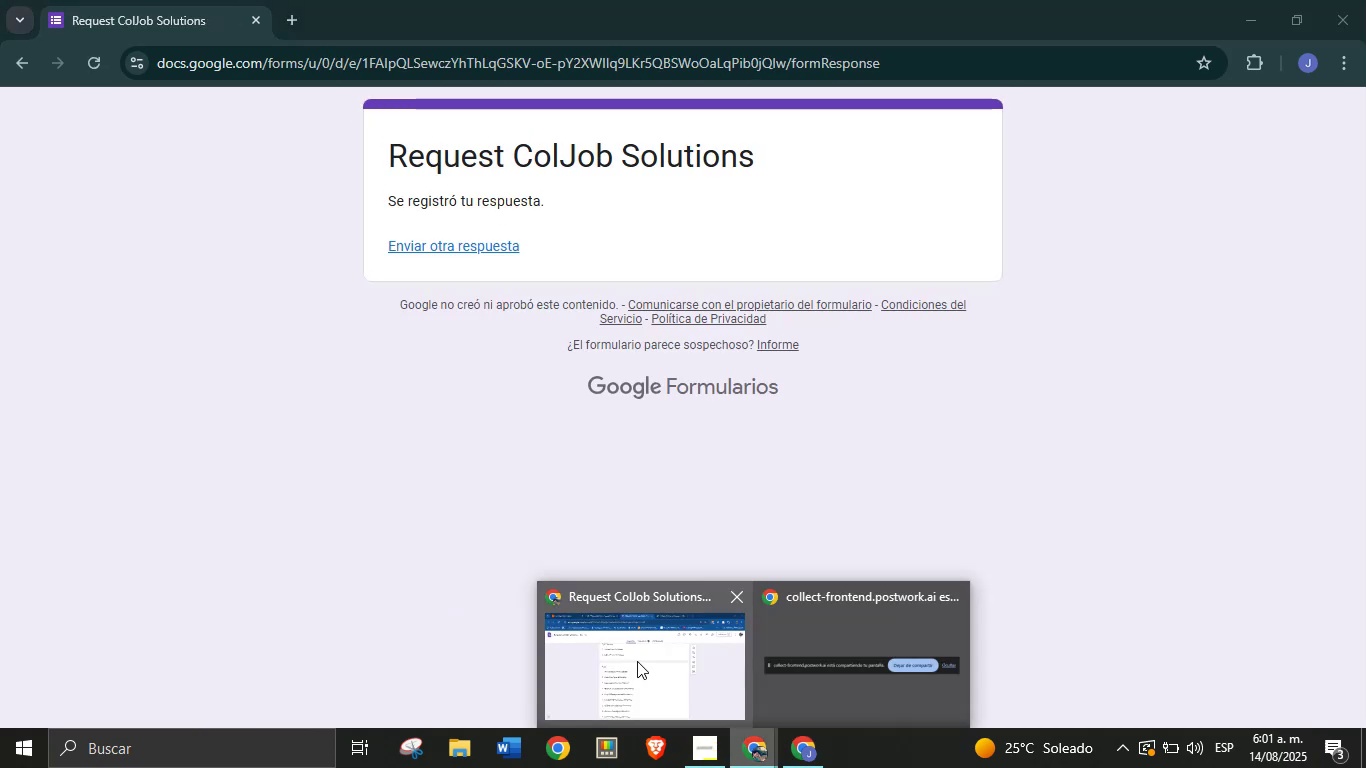 
left_click([631, 650])
 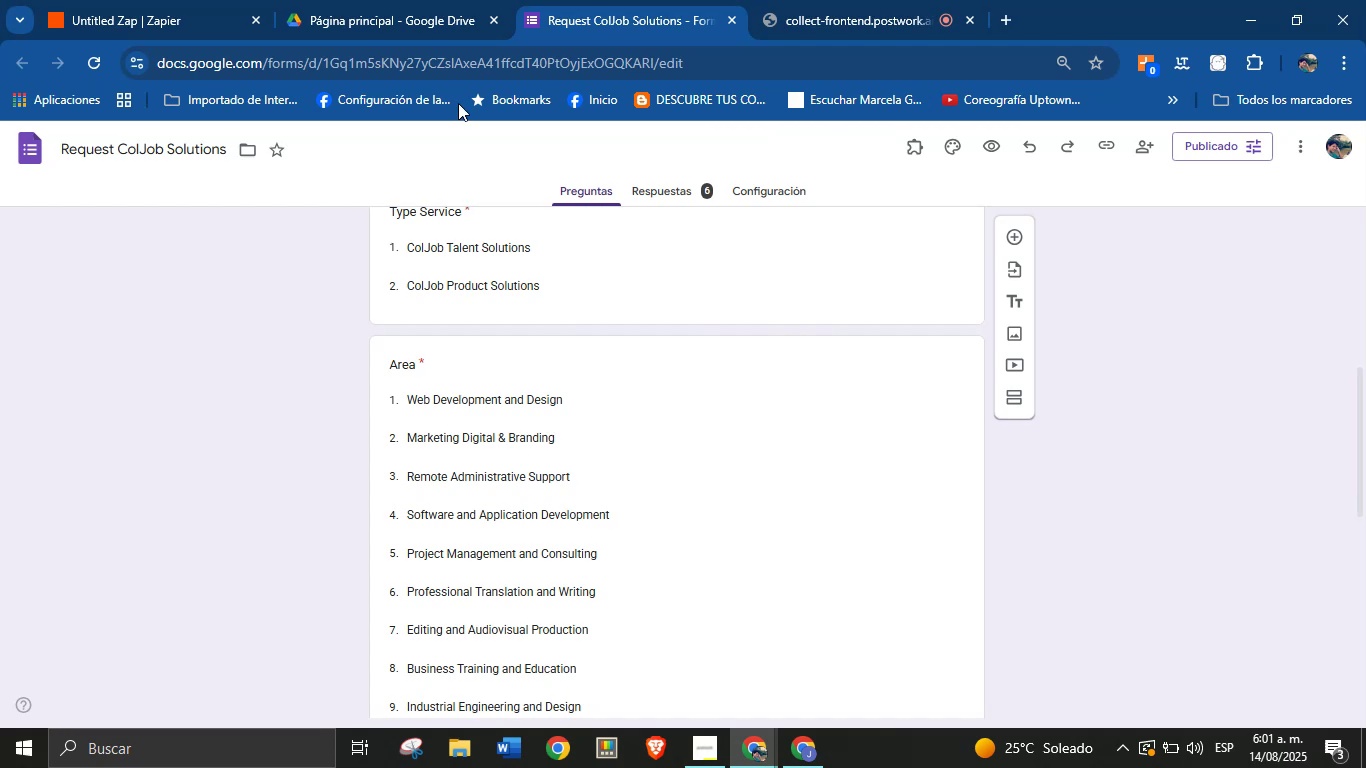 
left_click([148, 0])
 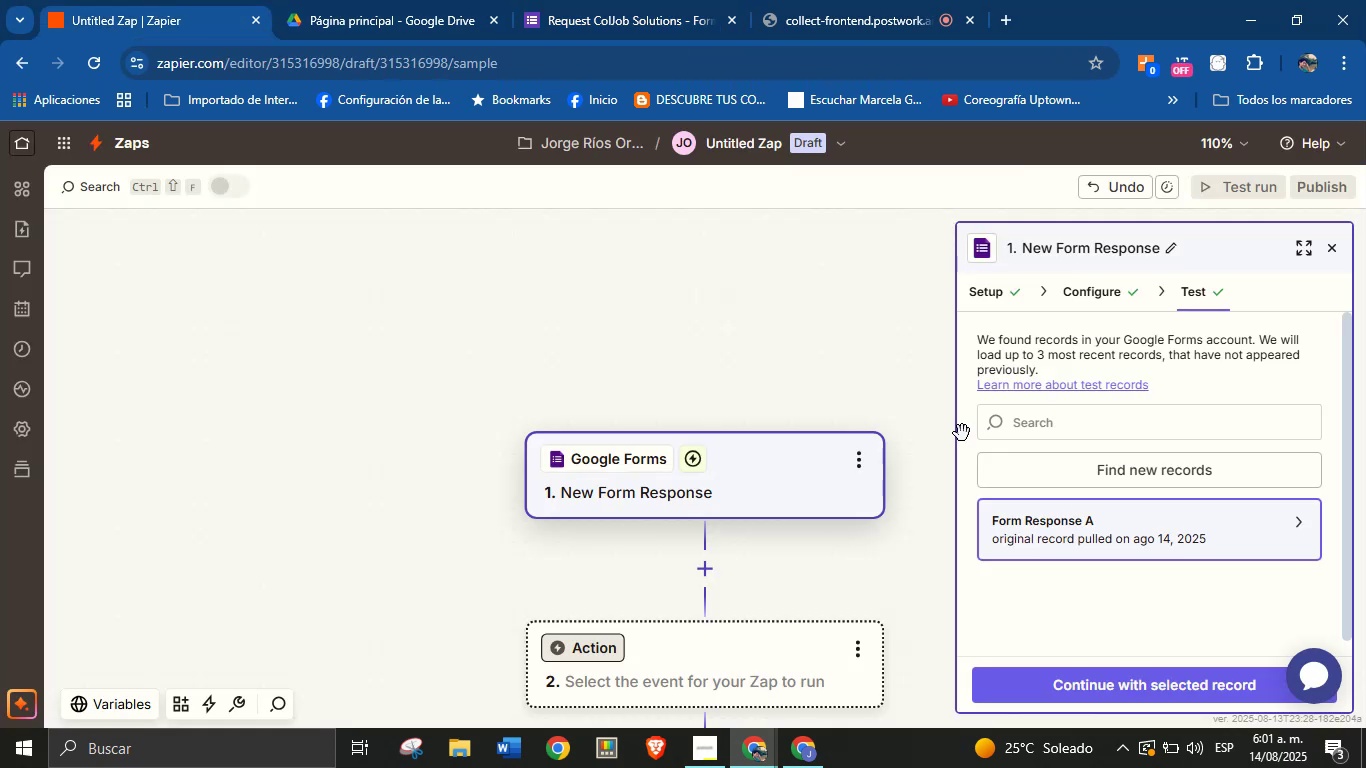 
left_click([1047, 468])
 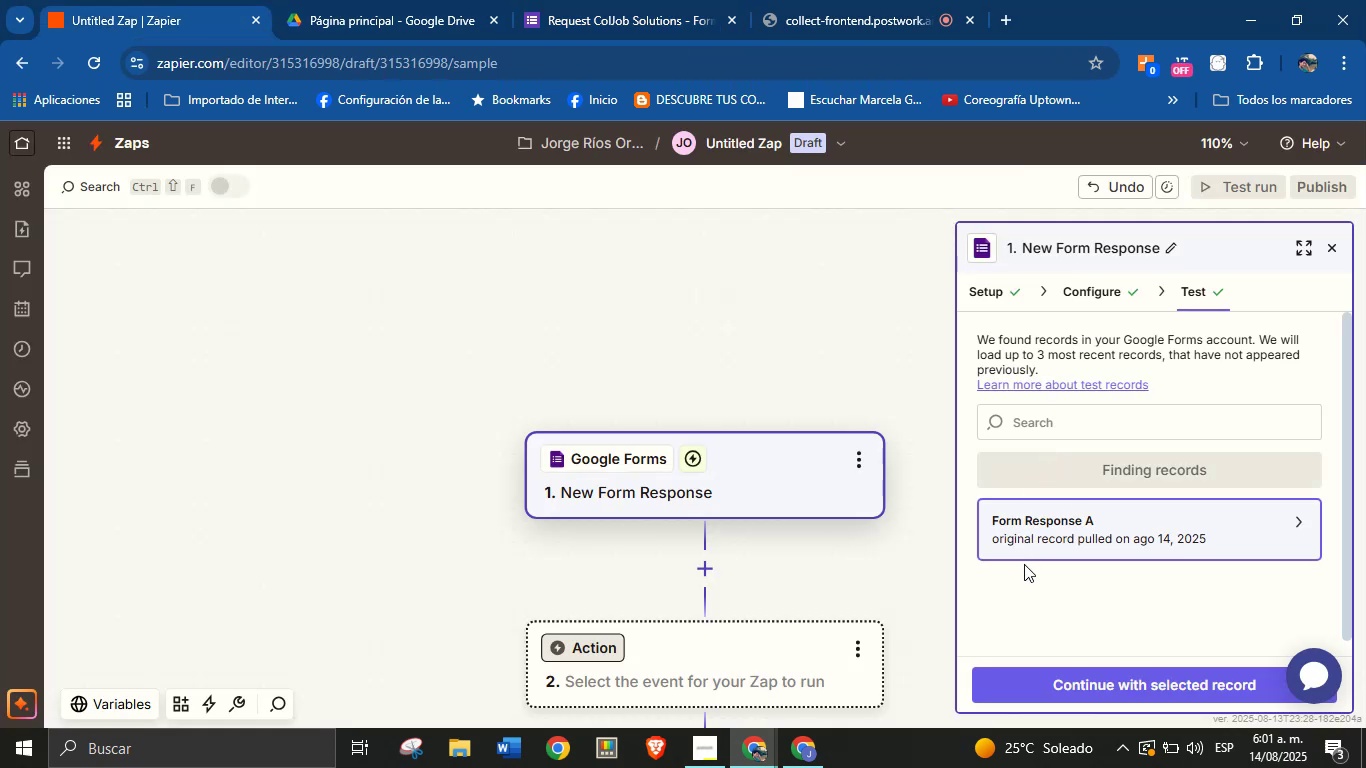 
mouse_move([1025, 551])
 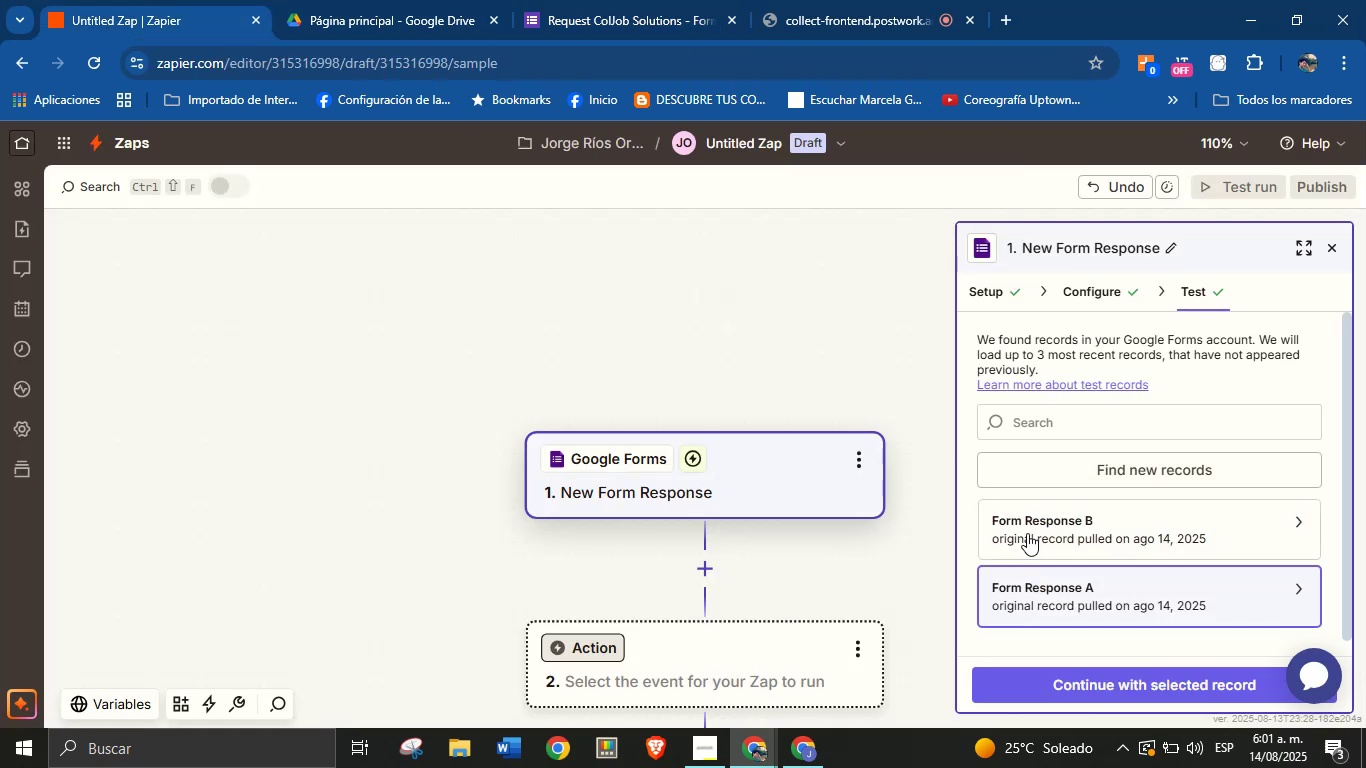 
left_click([1027, 529])
 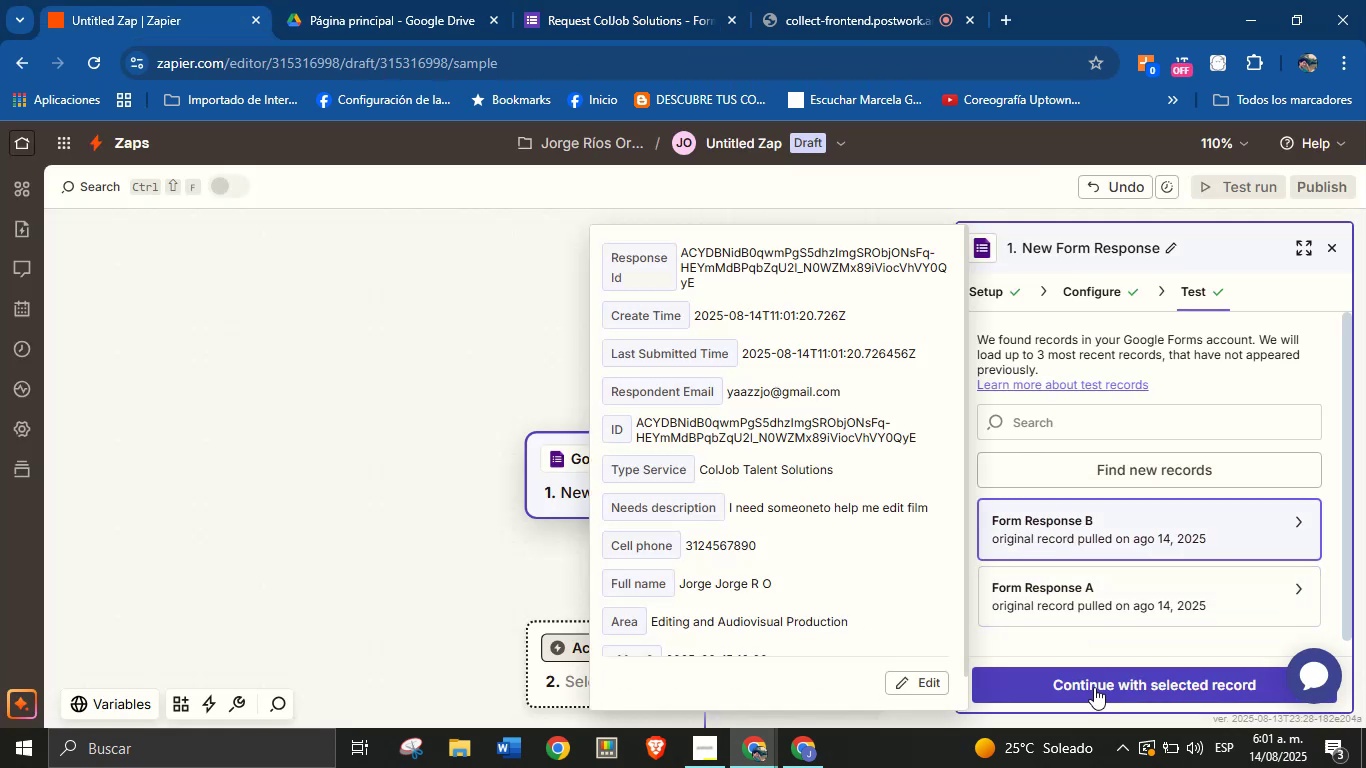 
left_click([1094, 687])
 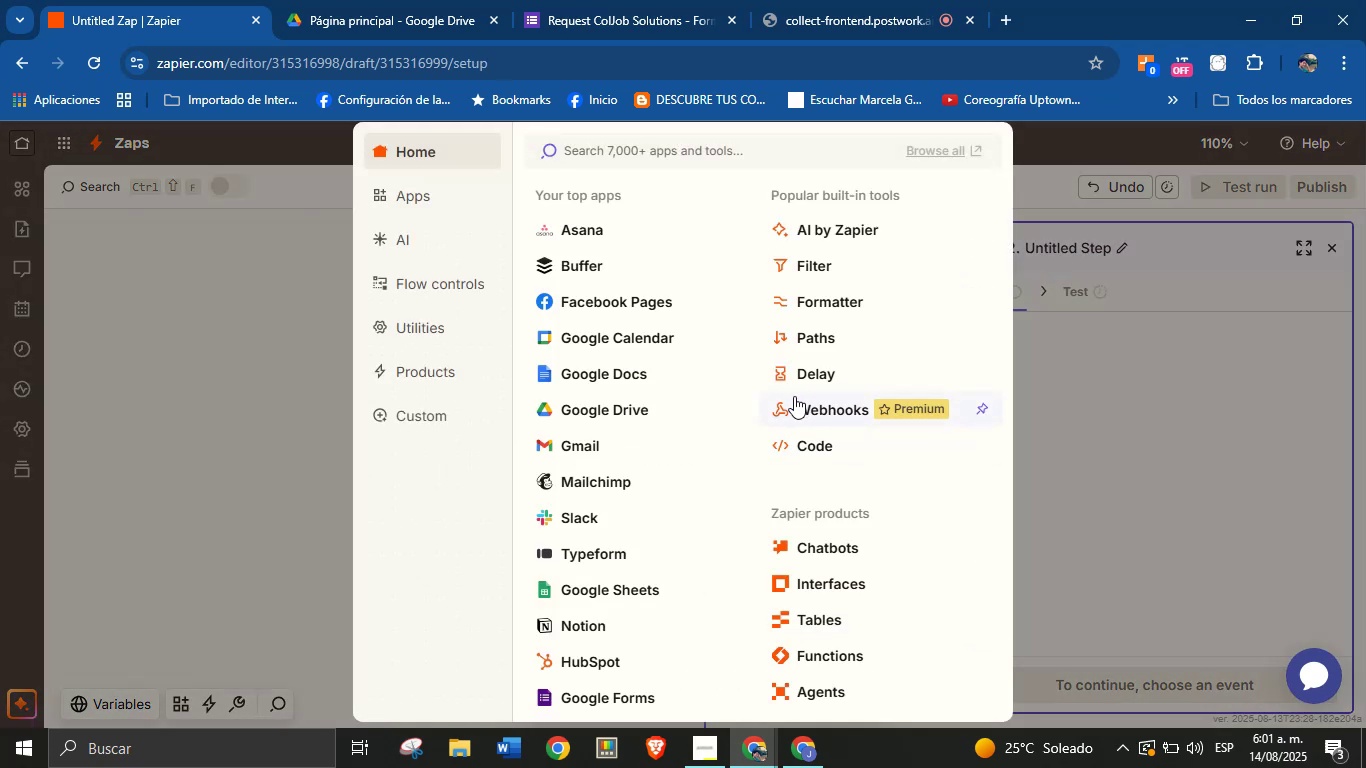 
wait(5.76)
 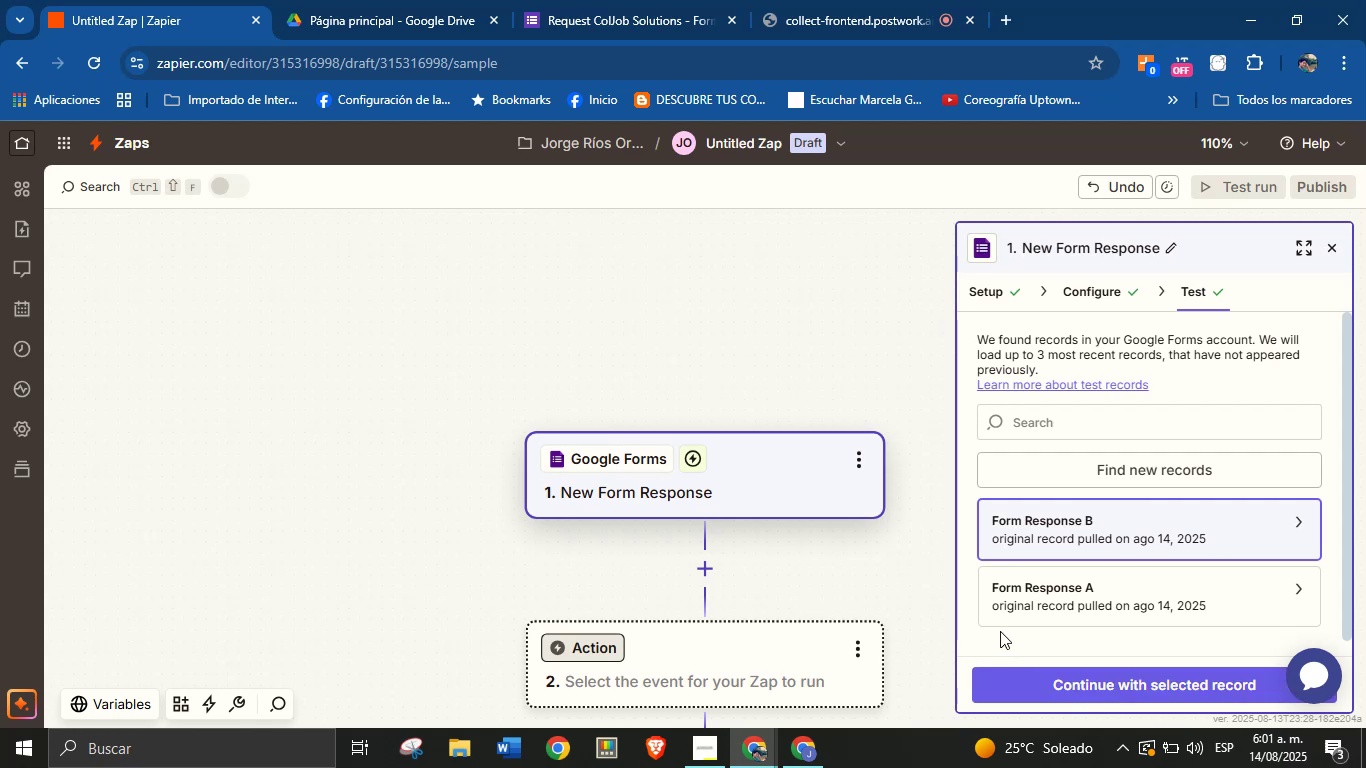 
scroll: coordinate [607, 492], scroll_direction: down, amount: 2.0
 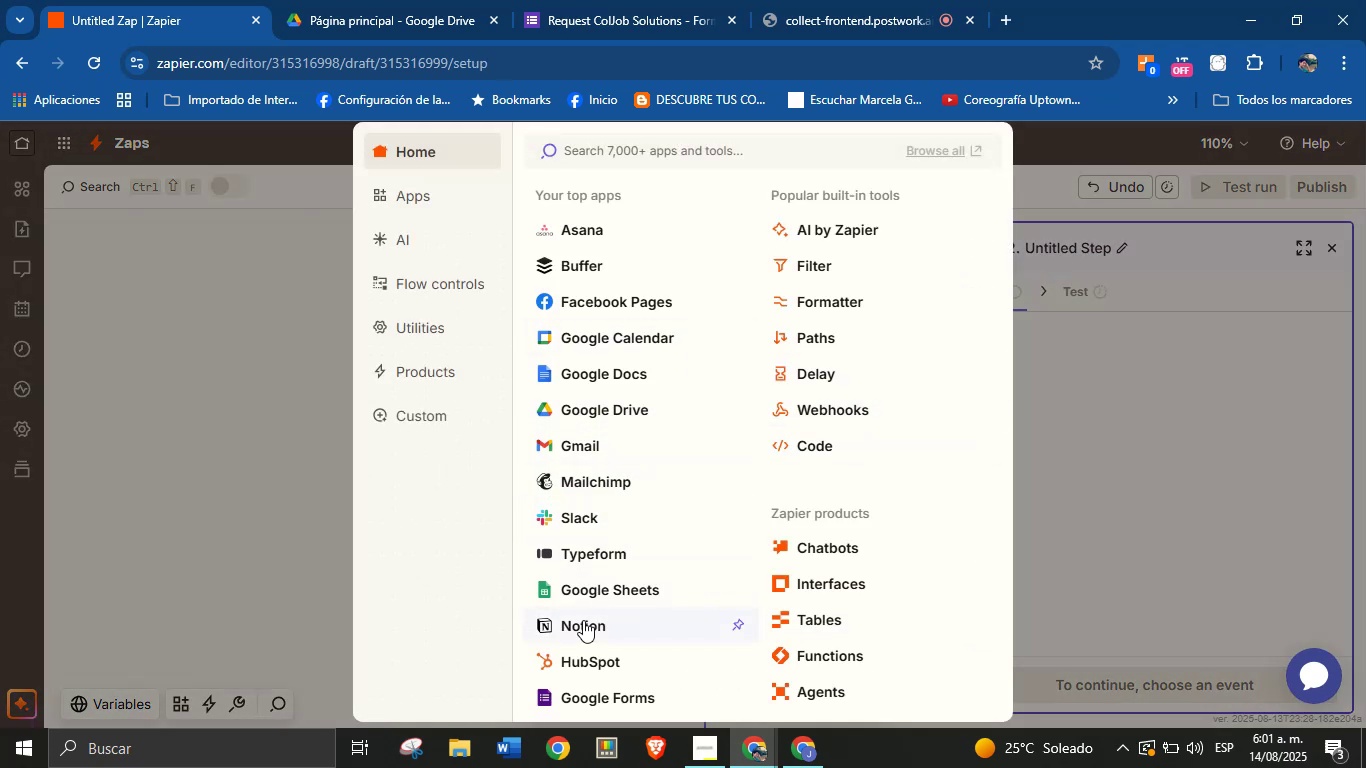 
left_click([583, 620])
 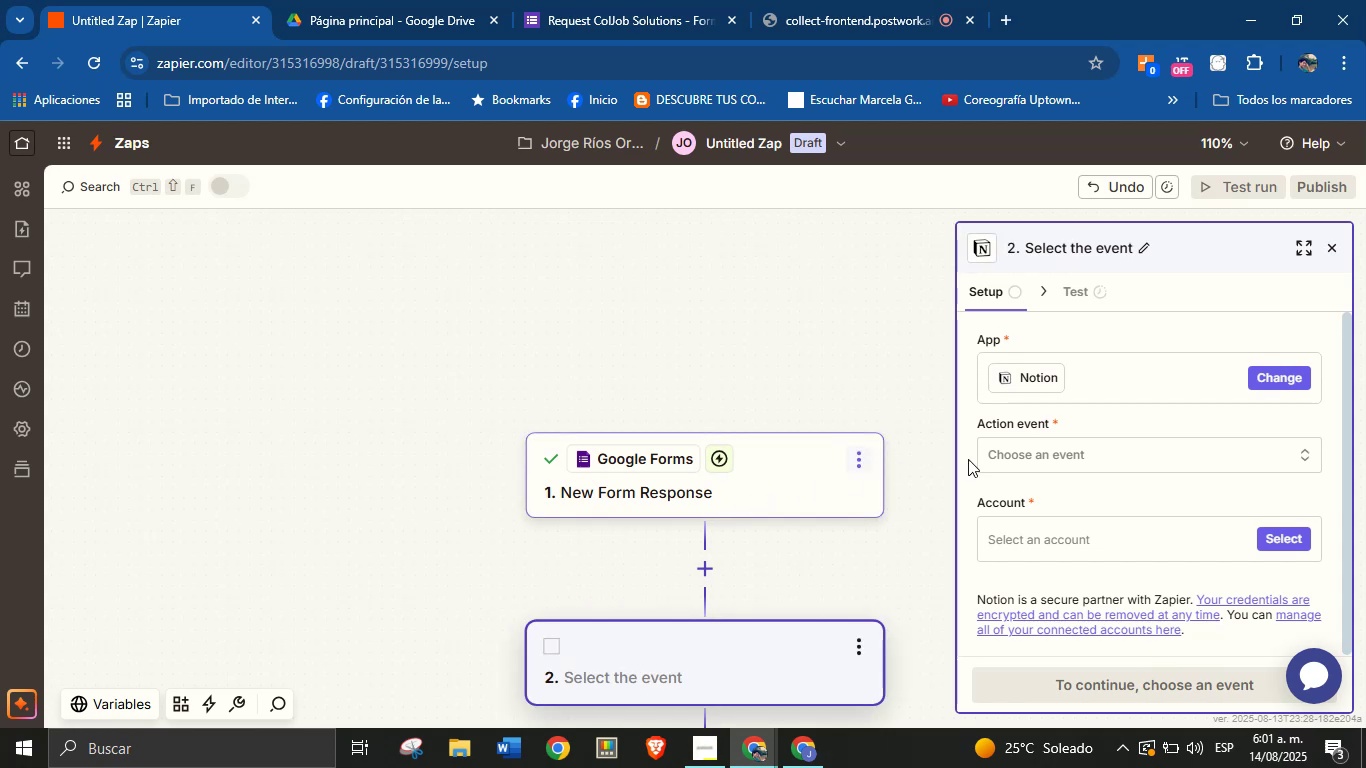 
left_click([1069, 464])
 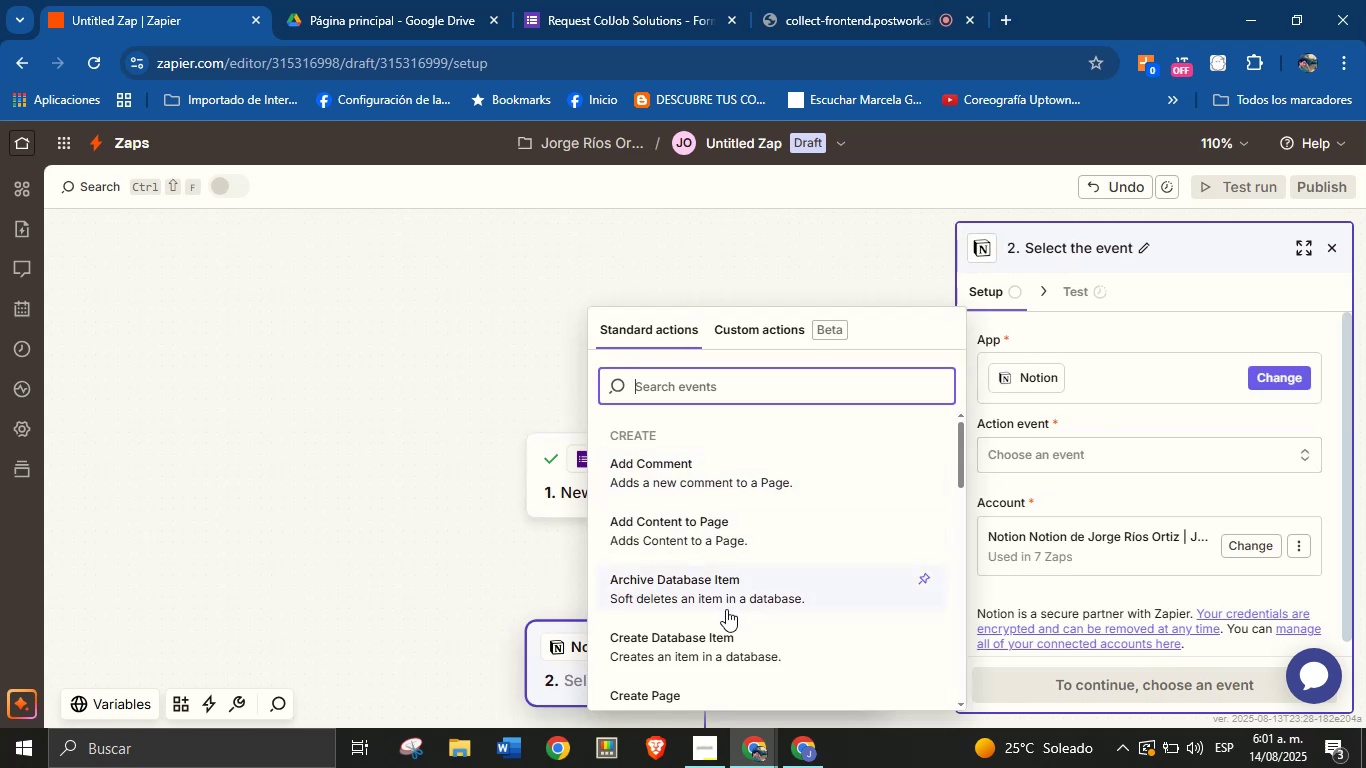 
left_click([719, 650])
 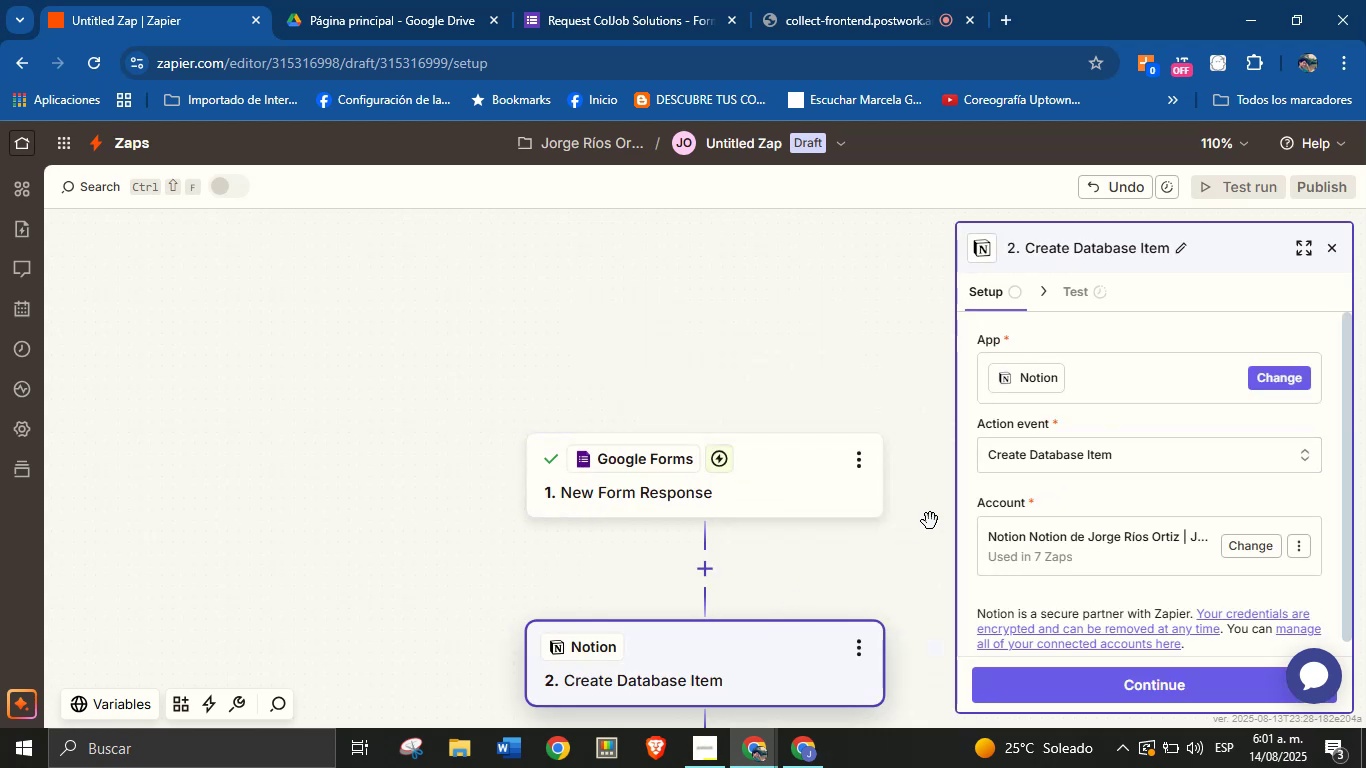 
scroll: coordinate [1053, 491], scroll_direction: down, amount: 1.0
 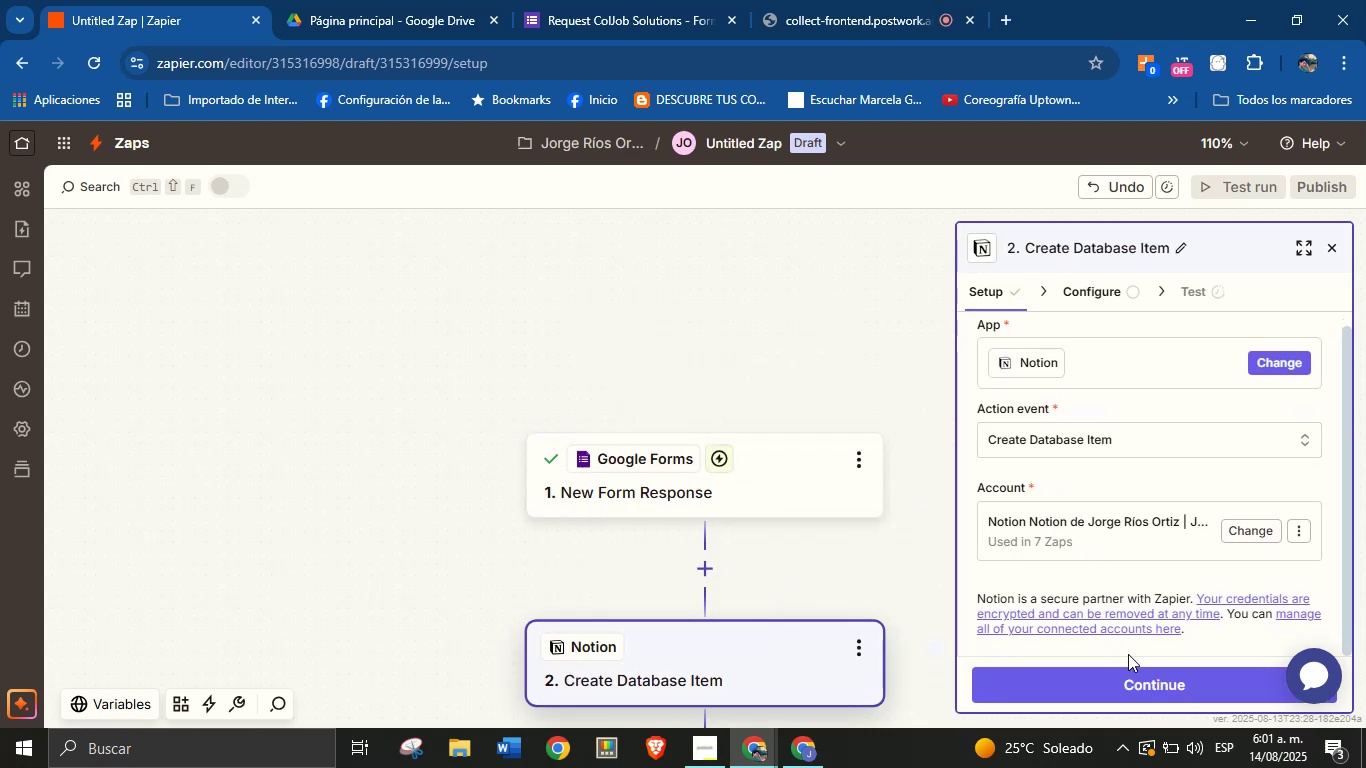 
left_click([1136, 676])
 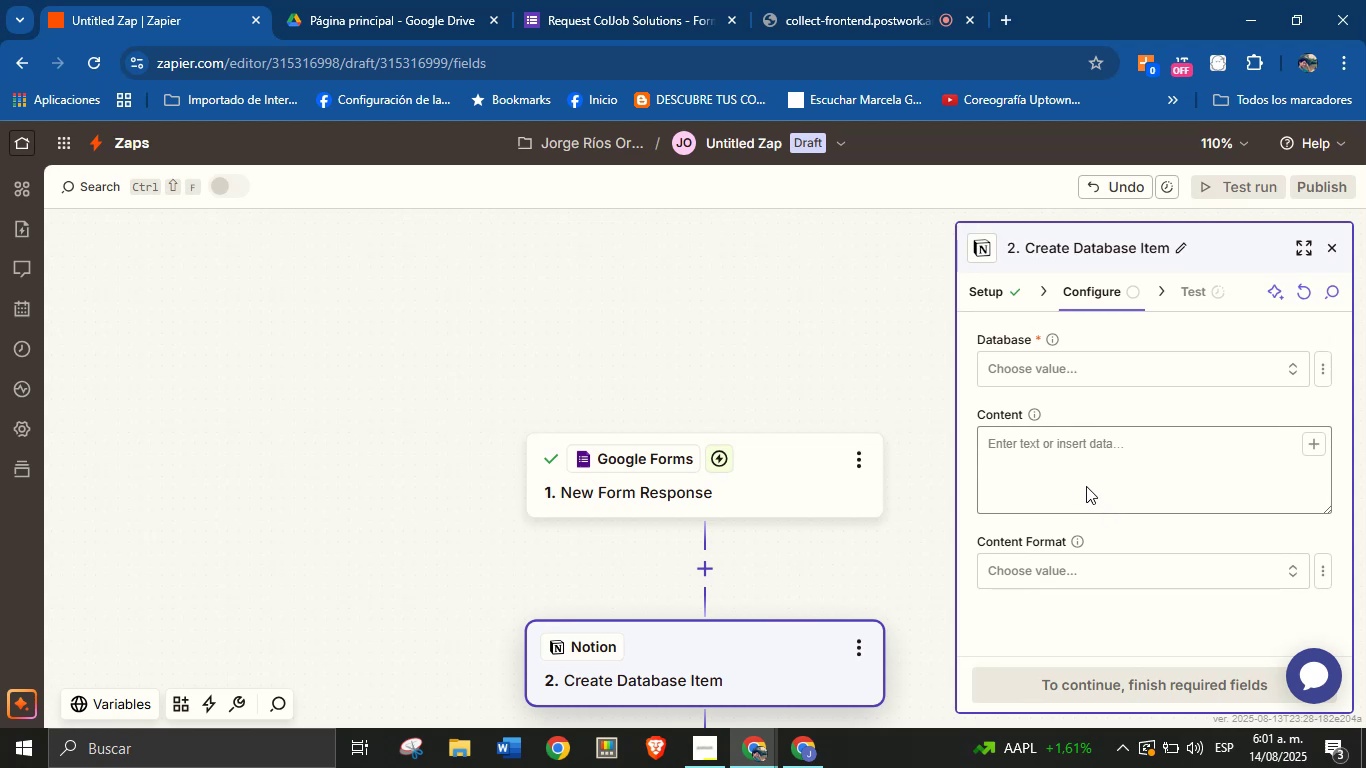 
left_click([1094, 377])
 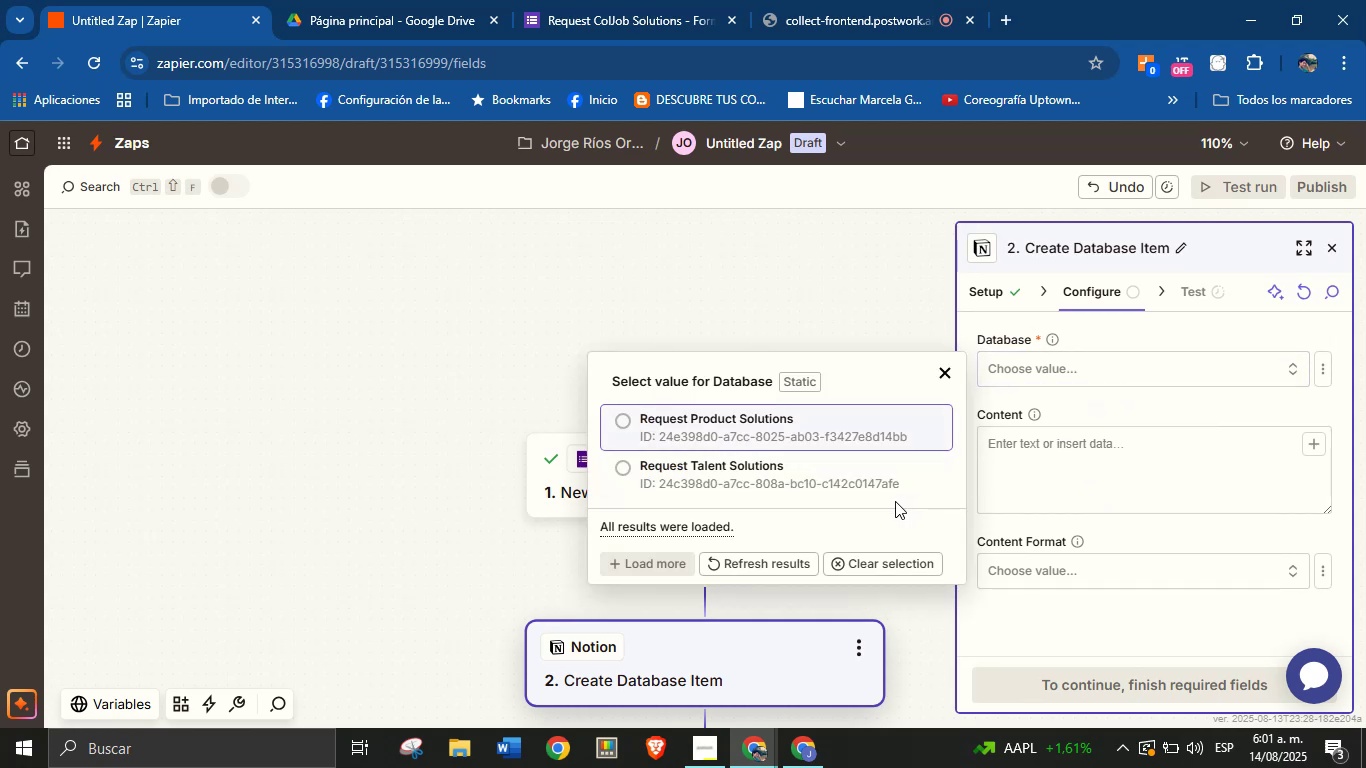 
left_click([871, 477])
 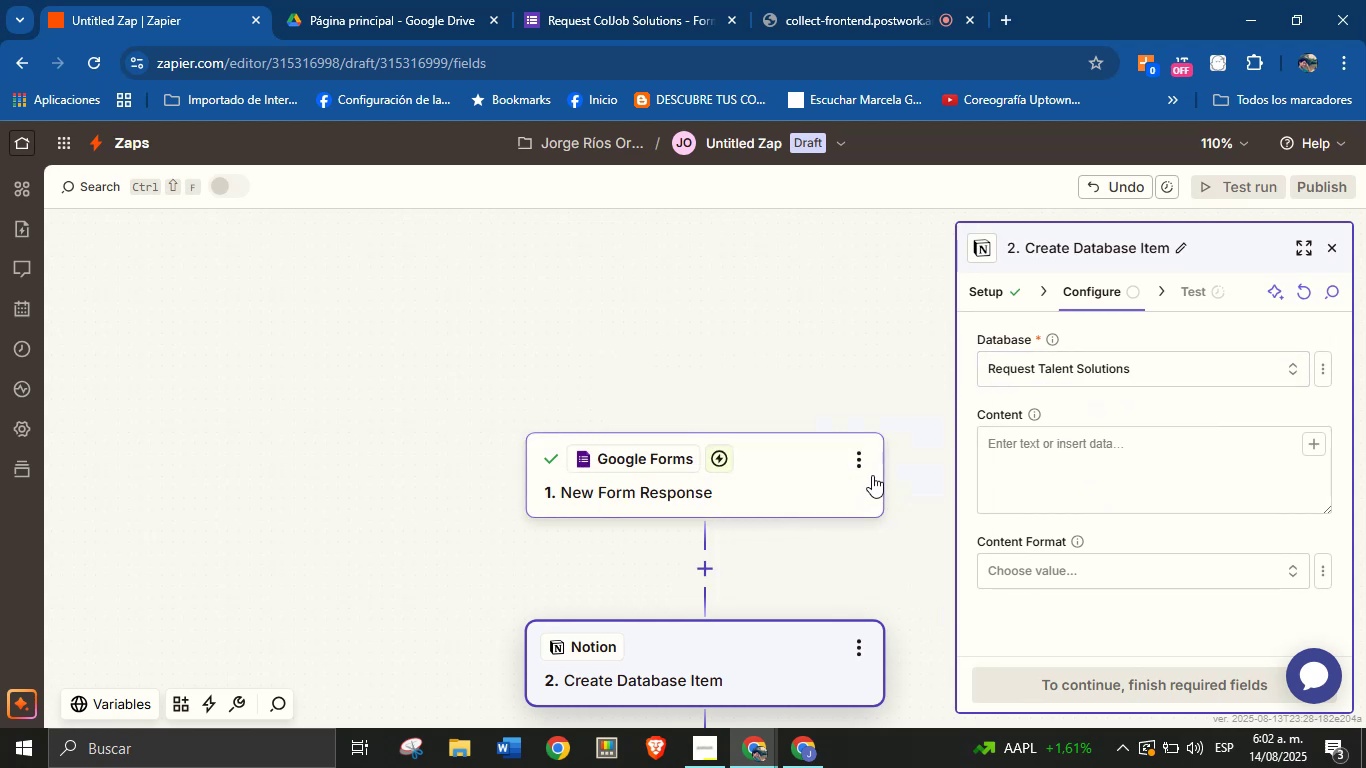 
scroll: coordinate [929, 453], scroll_direction: none, amount: 0.0
 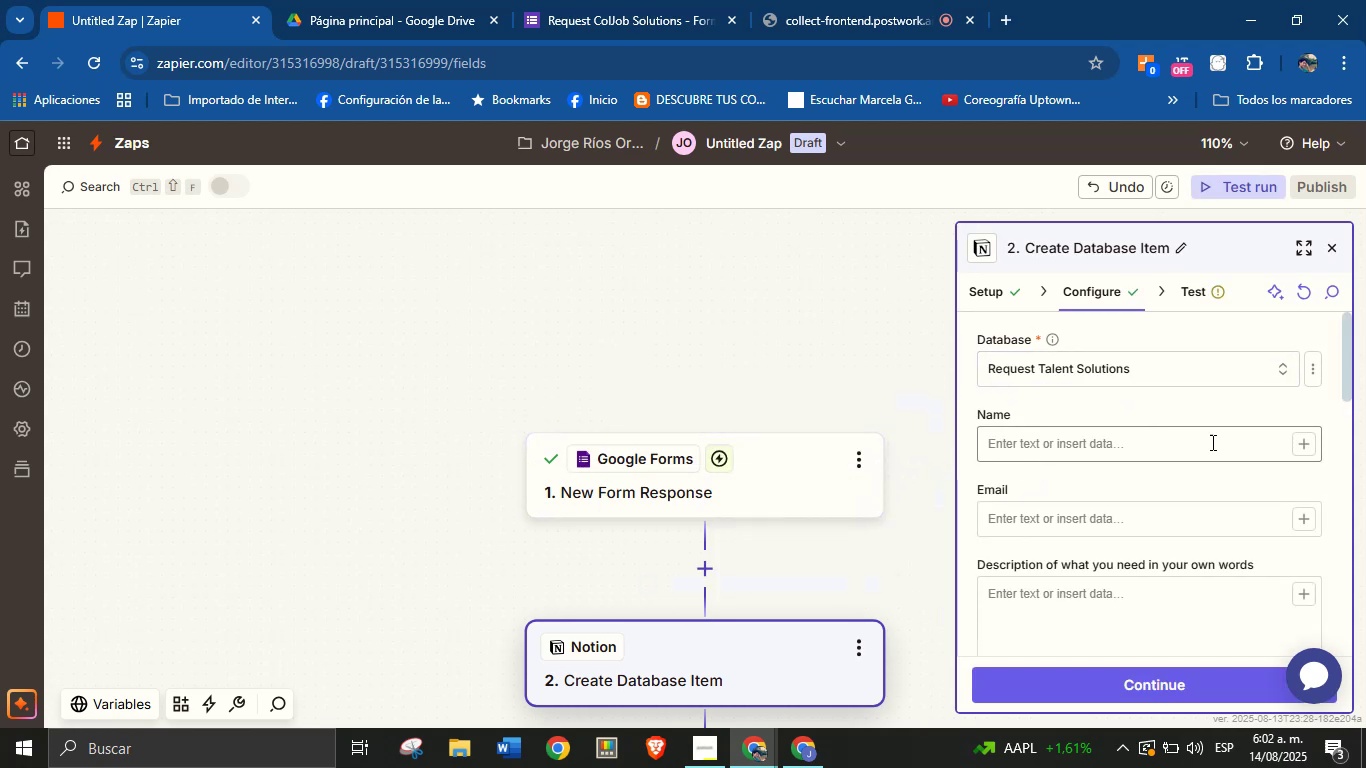 
left_click([1301, 443])
 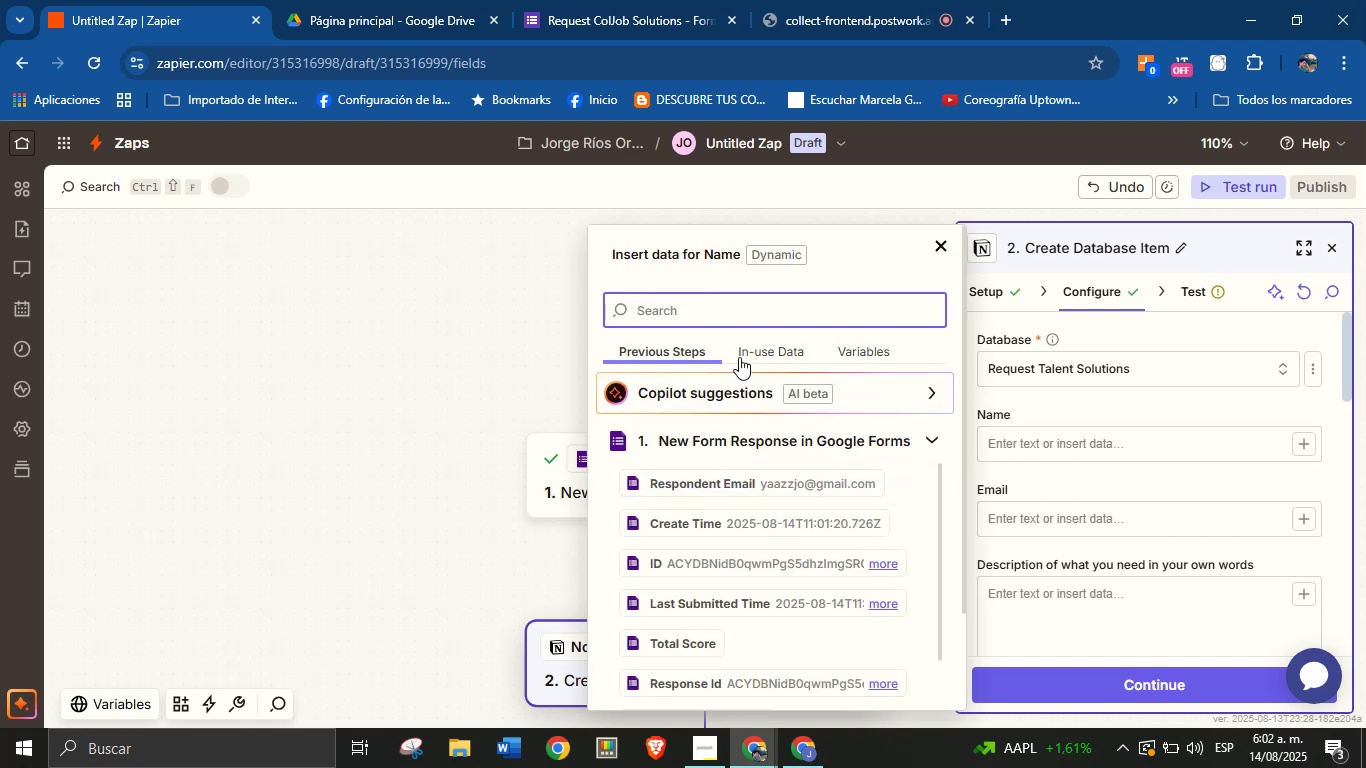 
left_click([743, 317])
 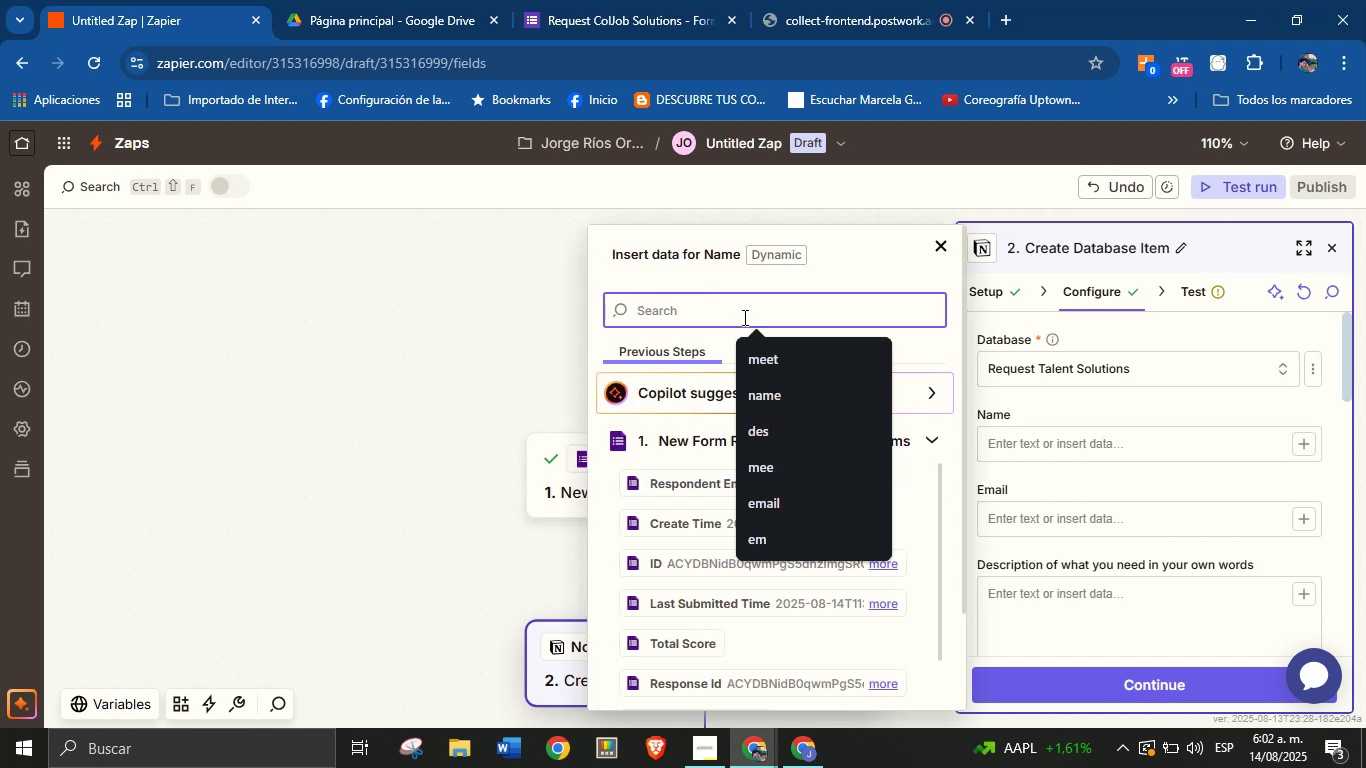 
type(name)
 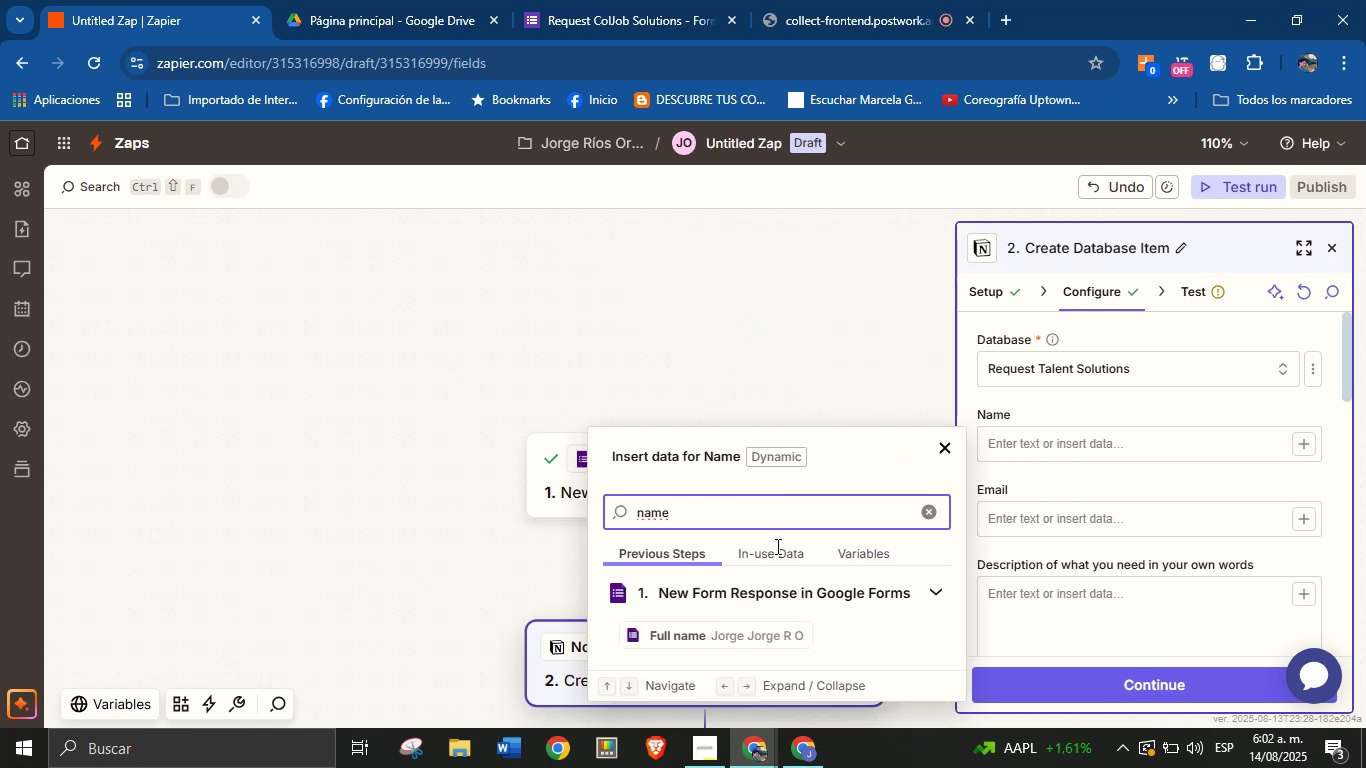 
left_click([764, 634])
 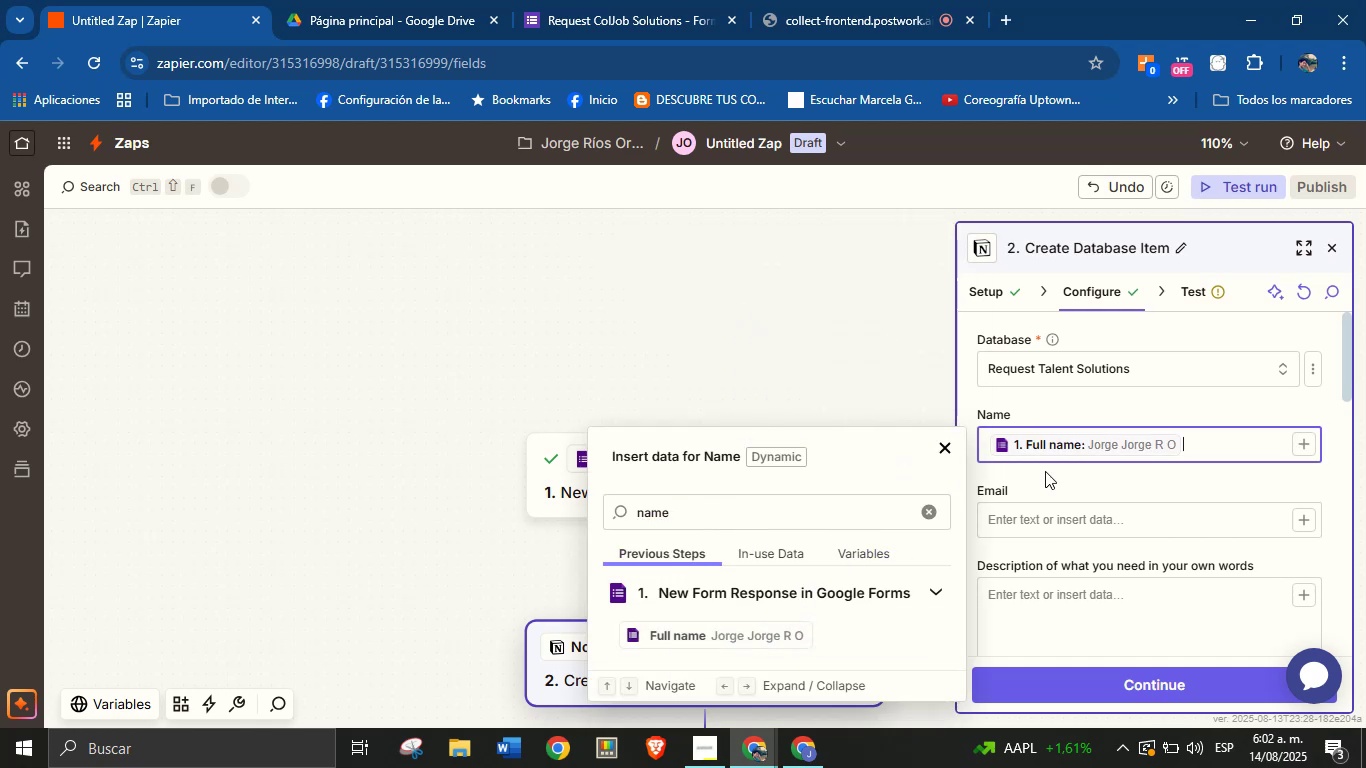 
left_click([1063, 486])
 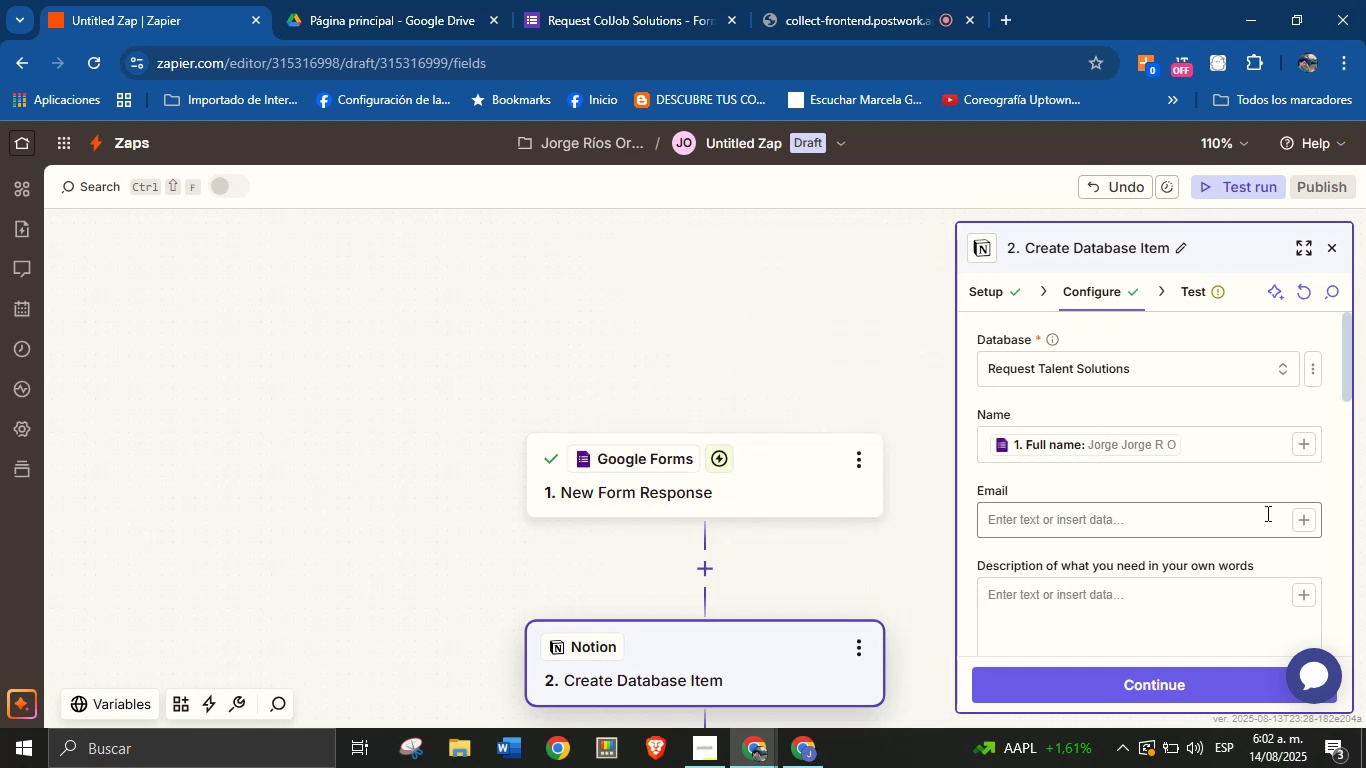 
left_click([1299, 524])
 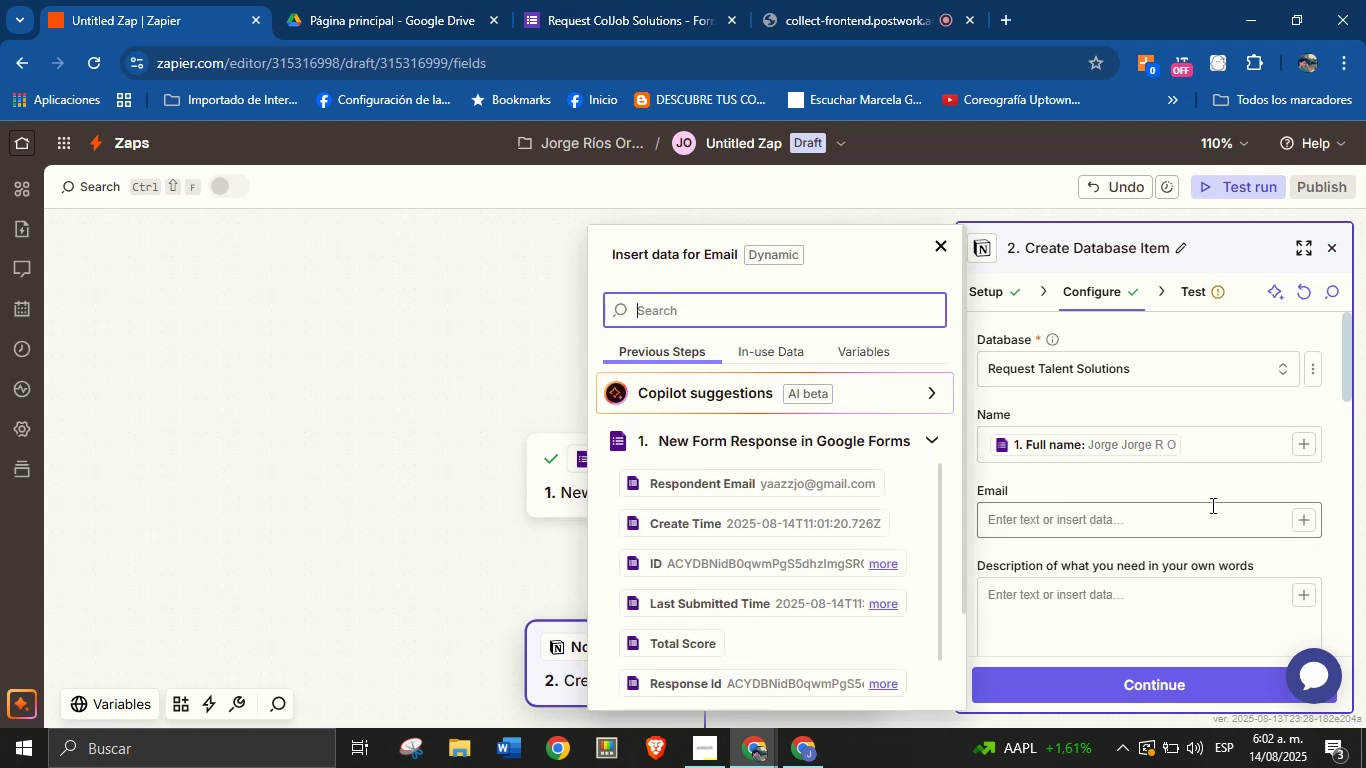 
type(ema)
 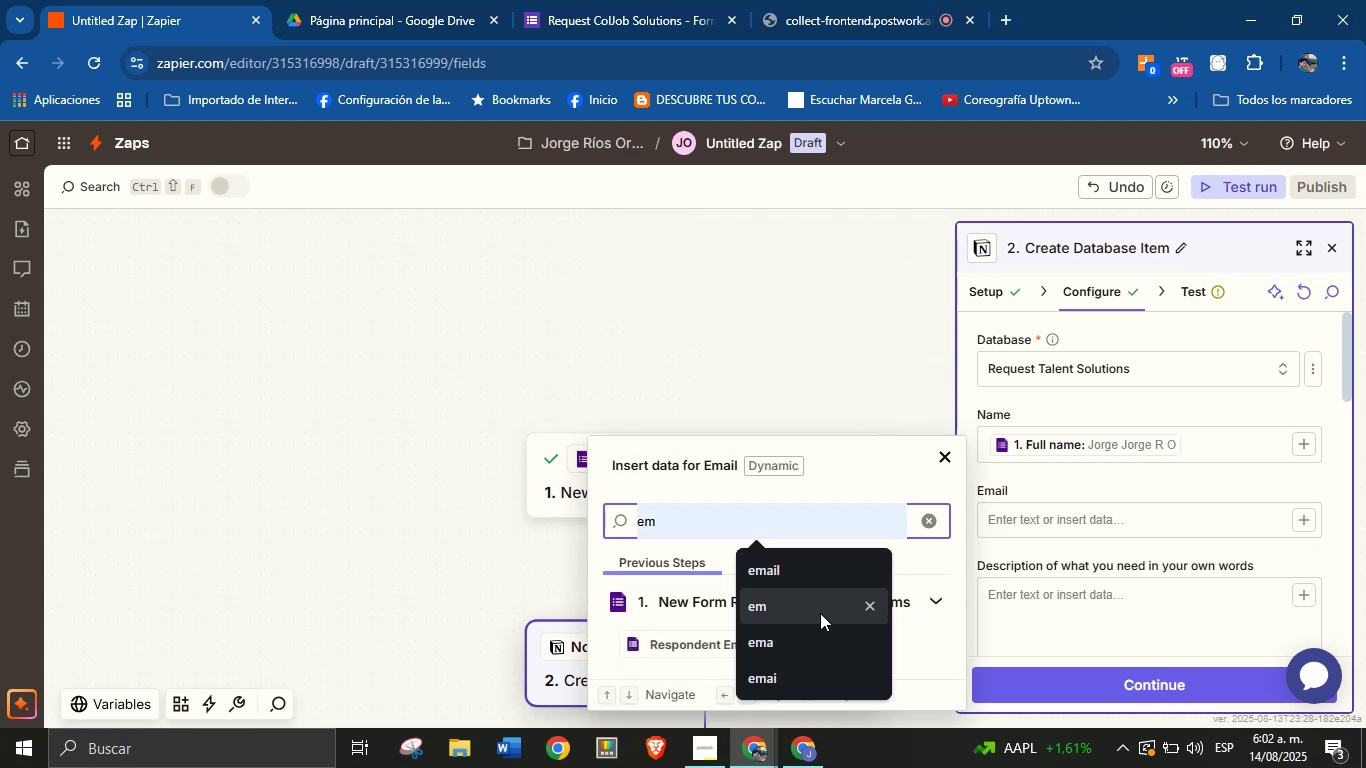 
left_click([691, 642])
 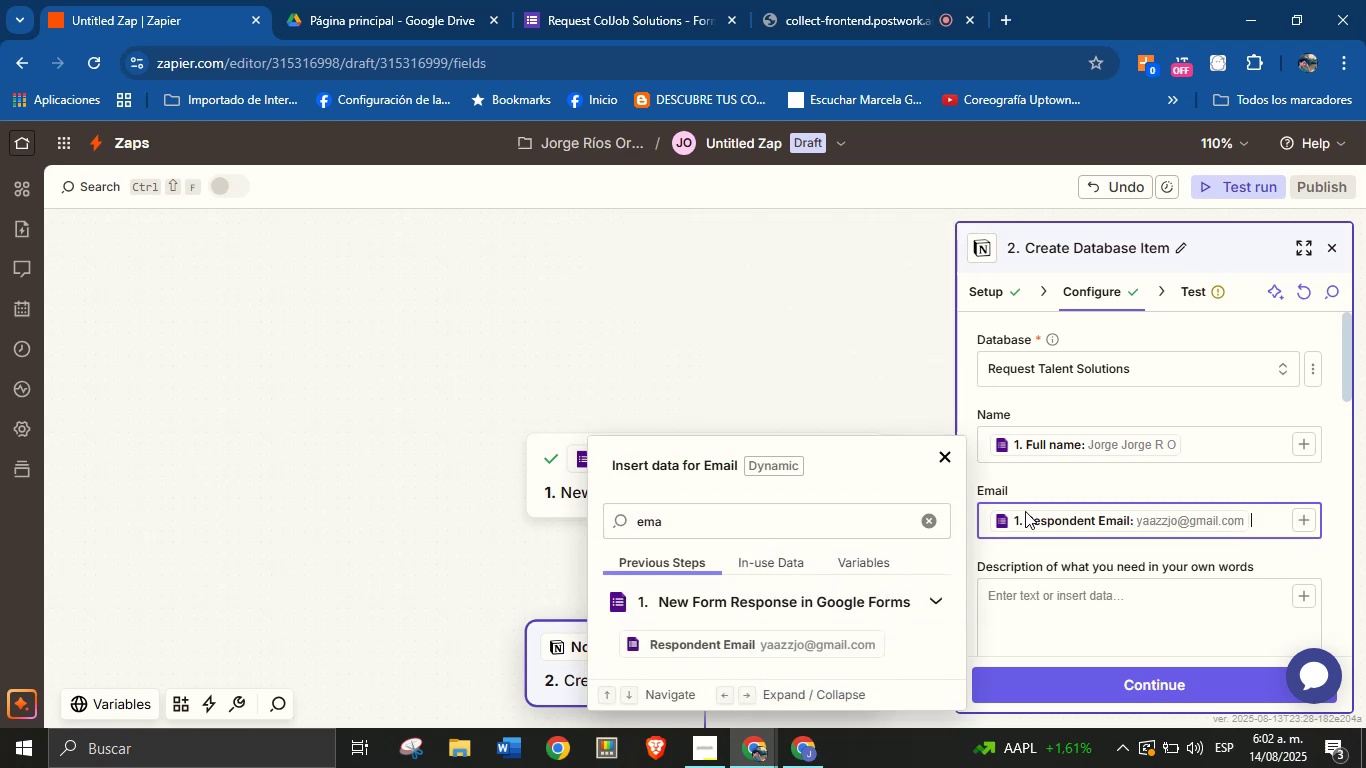 
left_click([1051, 489])
 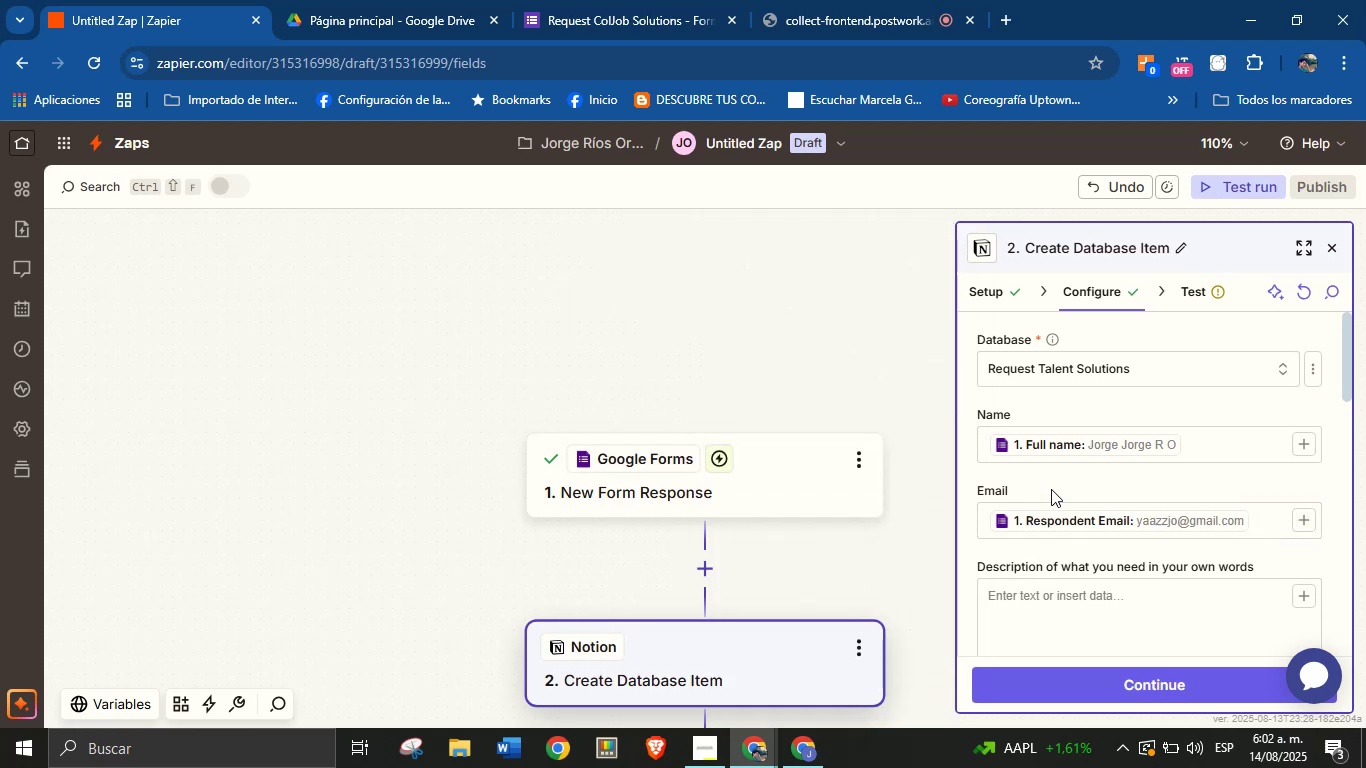 
scroll: coordinate [1082, 458], scroll_direction: down, amount: 3.0
 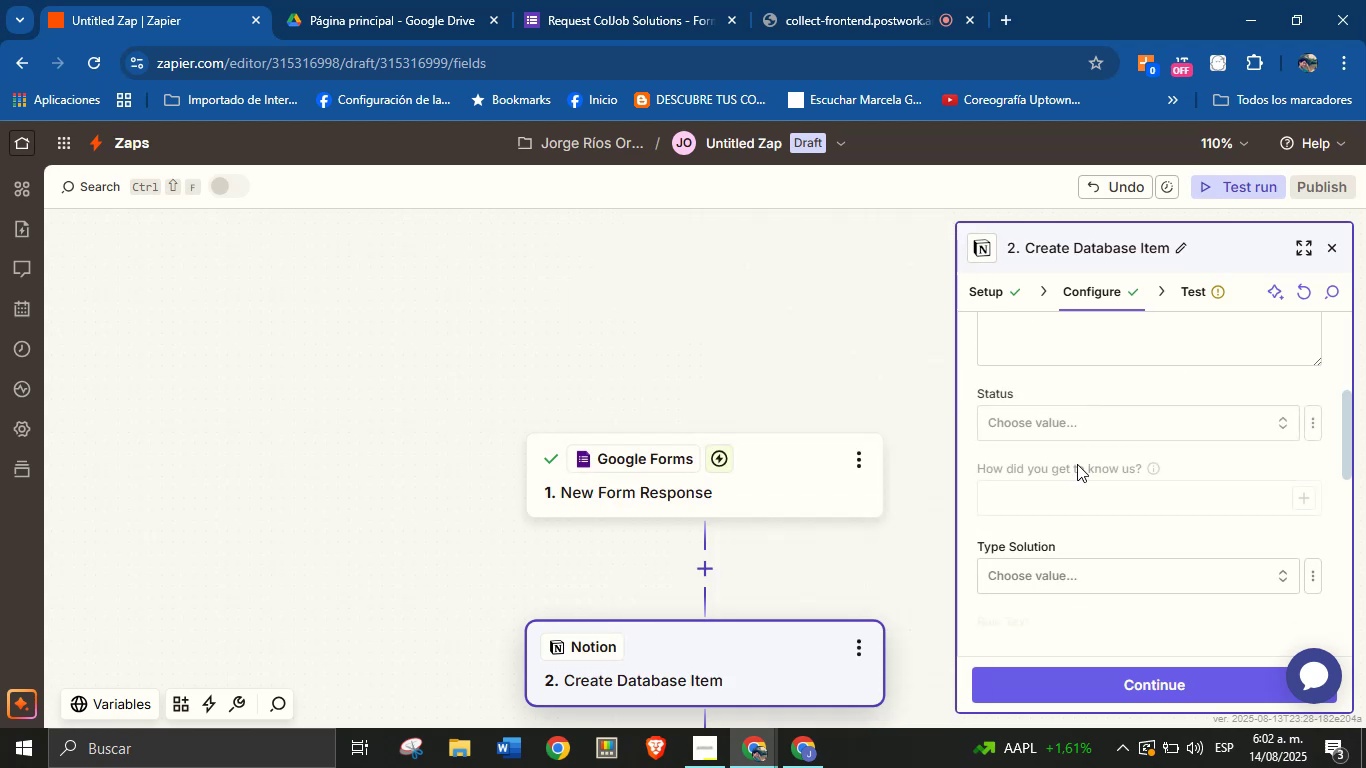 
scroll: coordinate [1077, 466], scroll_direction: up, amount: 3.0
 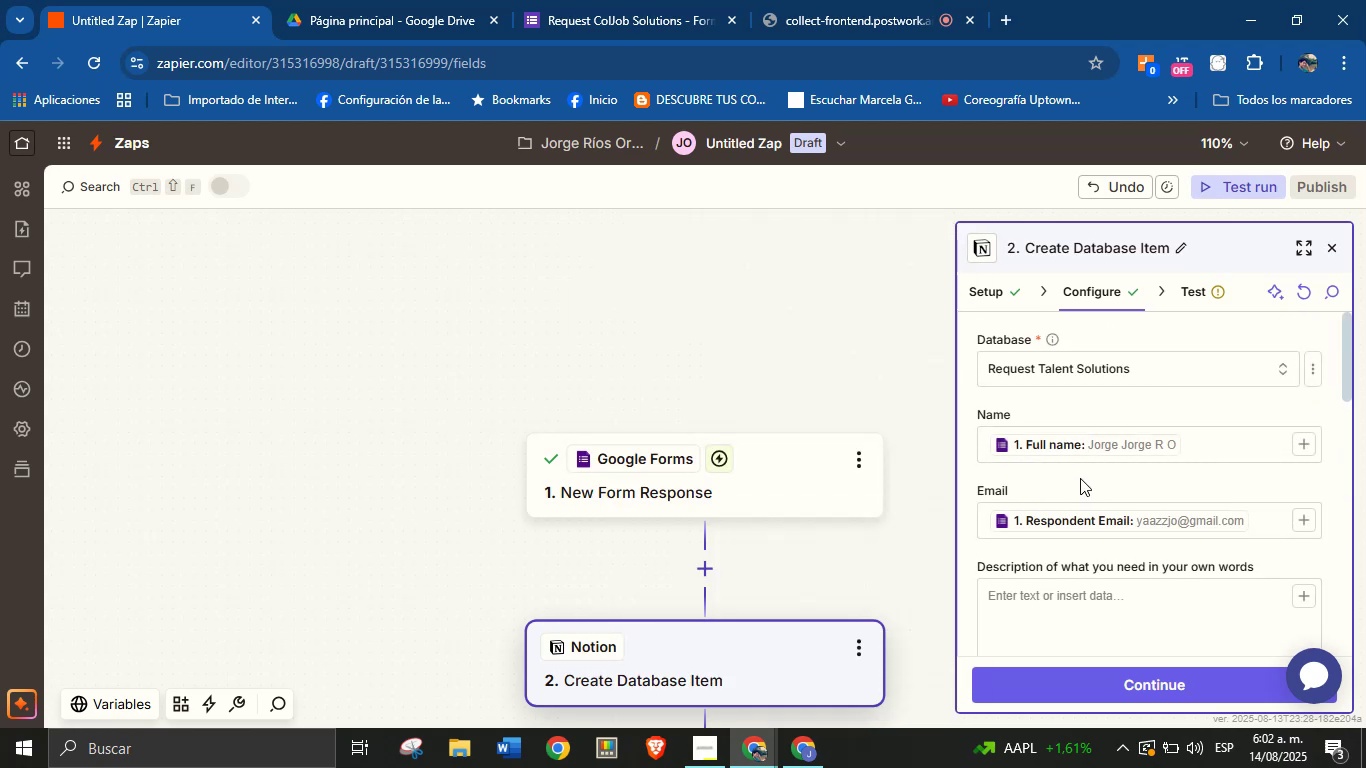 
scroll: coordinate [1085, 485], scroll_direction: down, amount: 1.0
 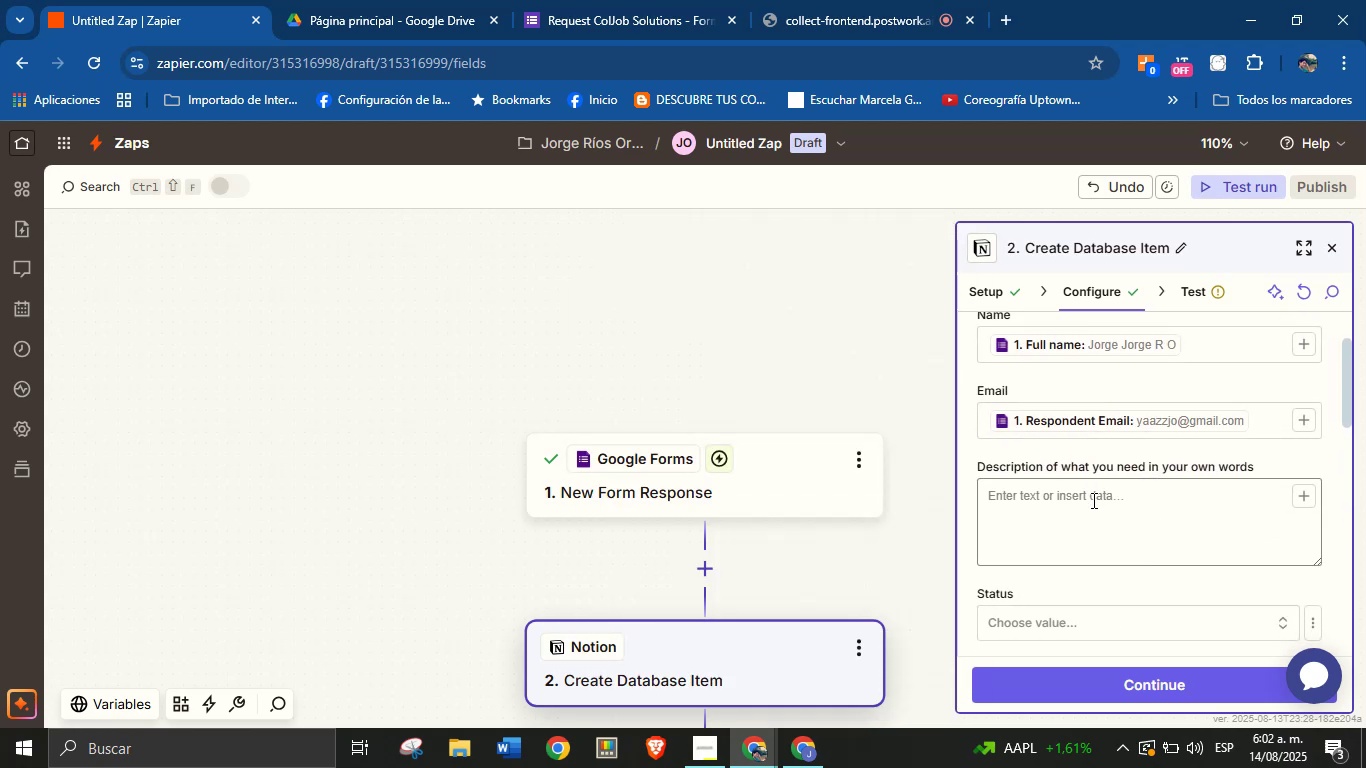 
left_click([1103, 509])
 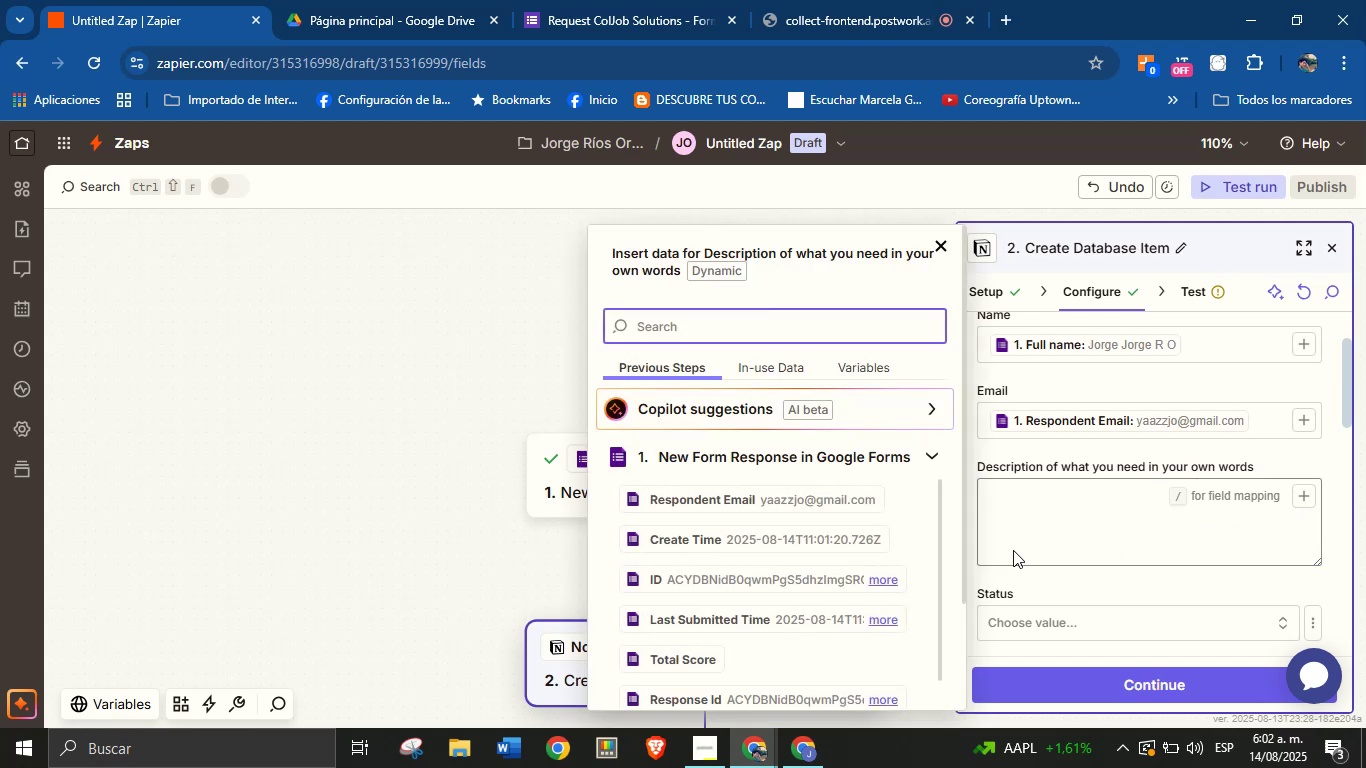 
scroll: coordinate [800, 591], scroll_direction: down, amount: 3.0
 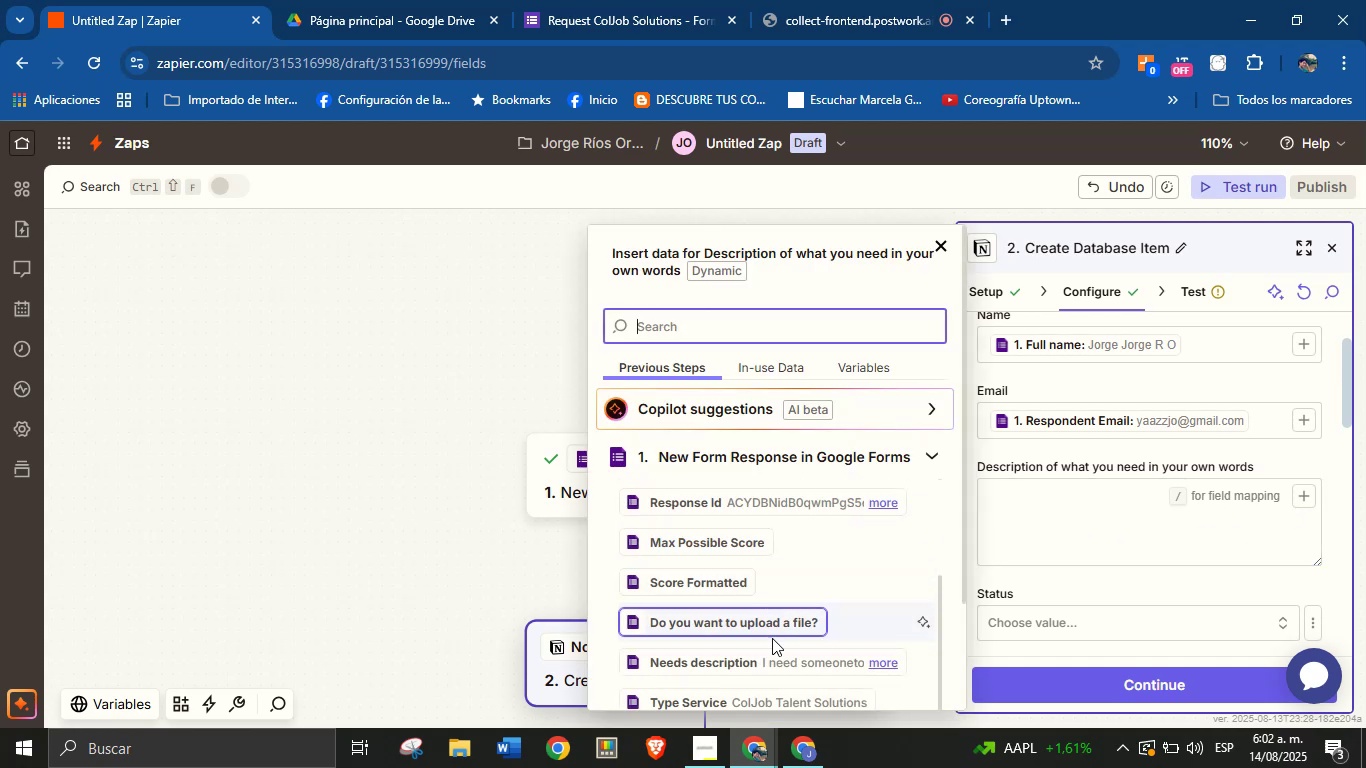 
left_click([769, 666])
 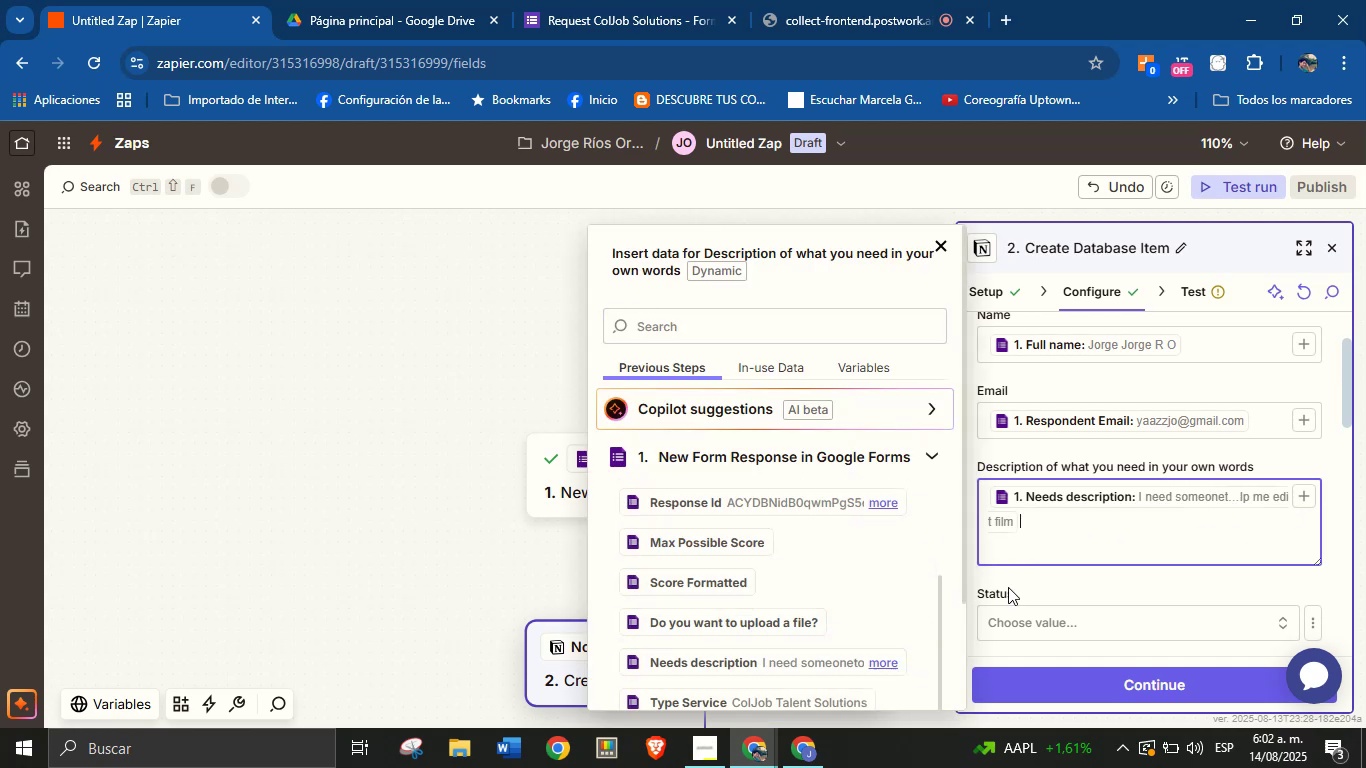 
left_click([1061, 587])
 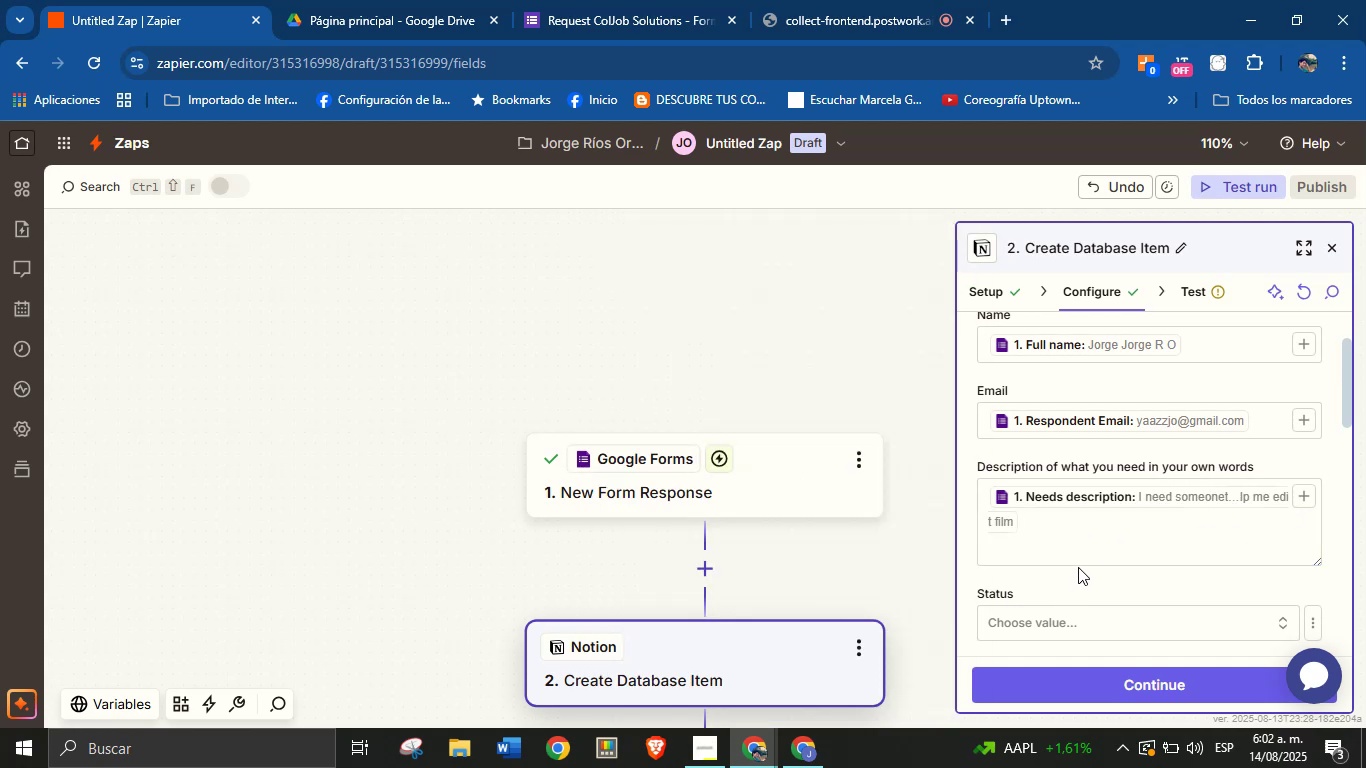 
scroll: coordinate [1083, 566], scroll_direction: down, amount: 2.0
 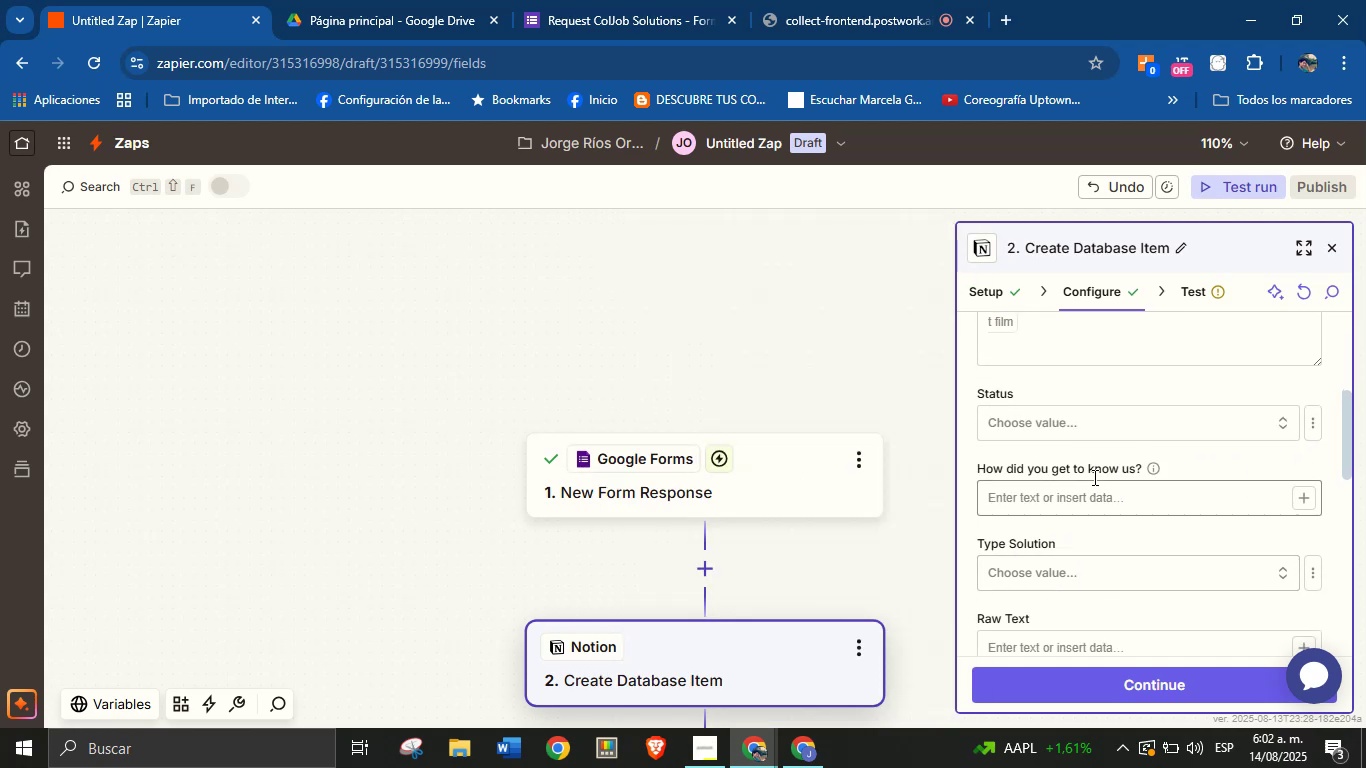 
left_click([1111, 414])
 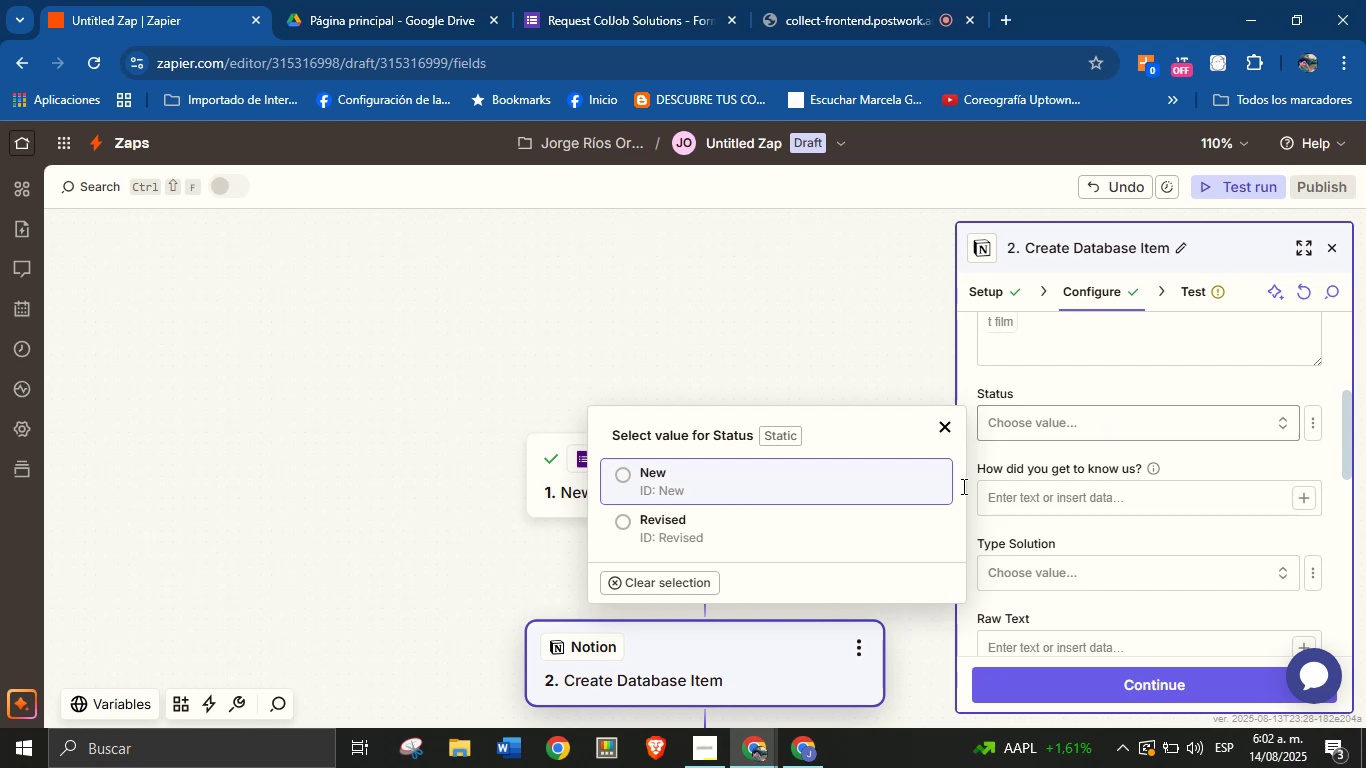 
left_click([846, 485])
 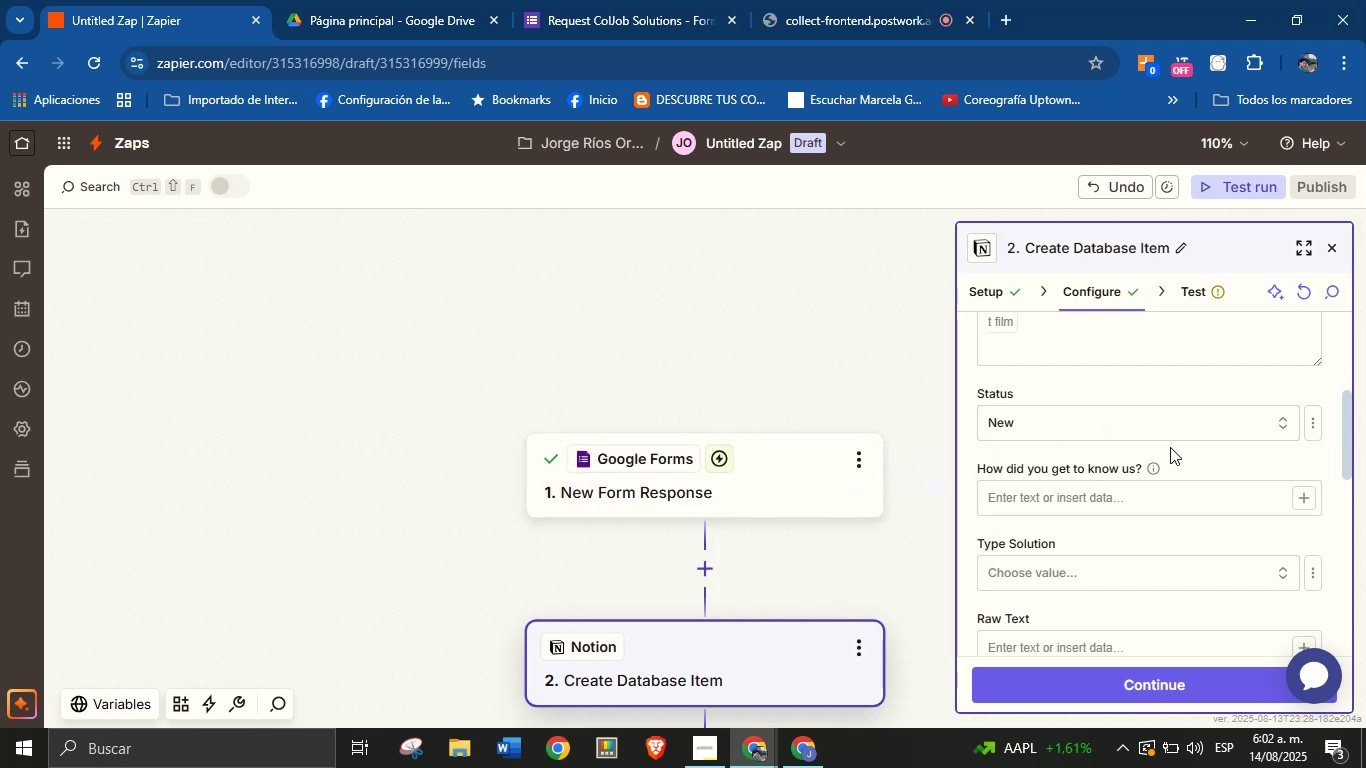 
left_click([1196, 469])
 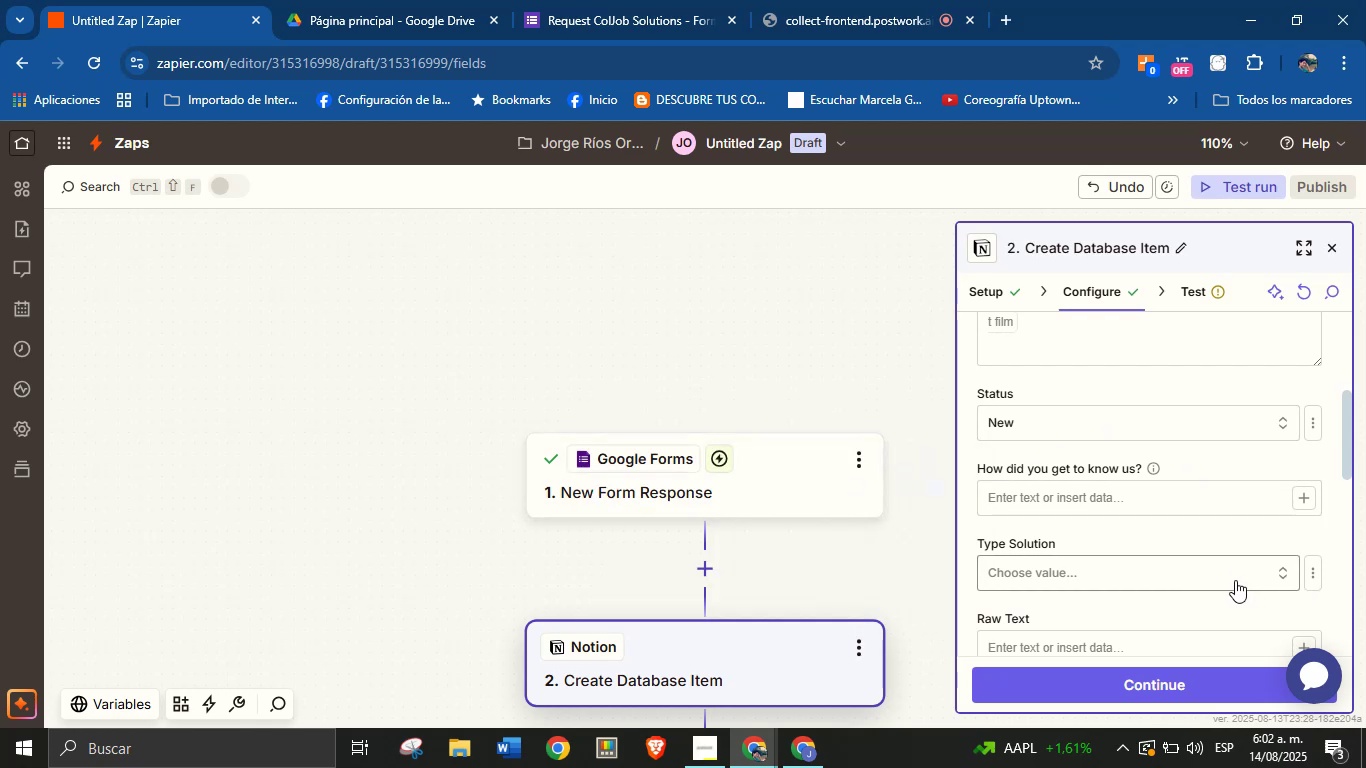 
wait(11.45)
 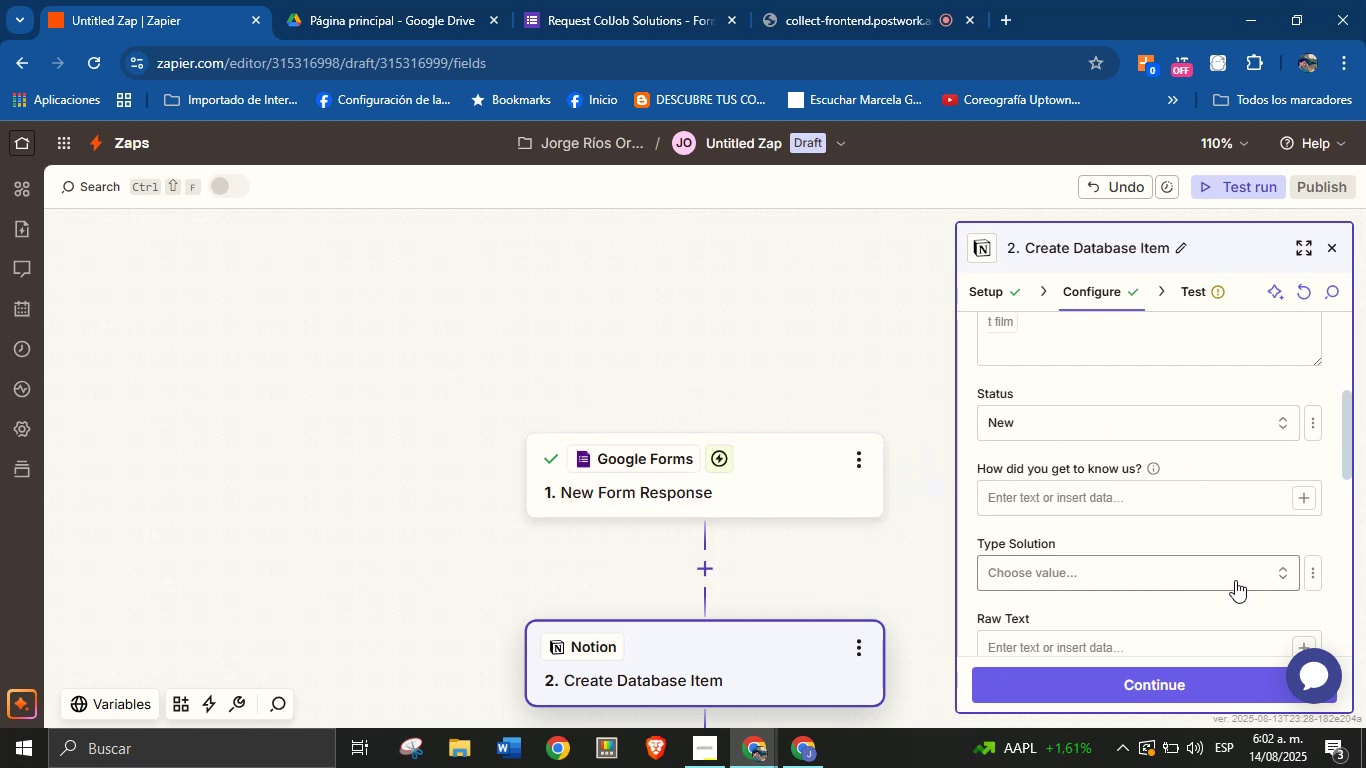 
left_click([1147, 570])
 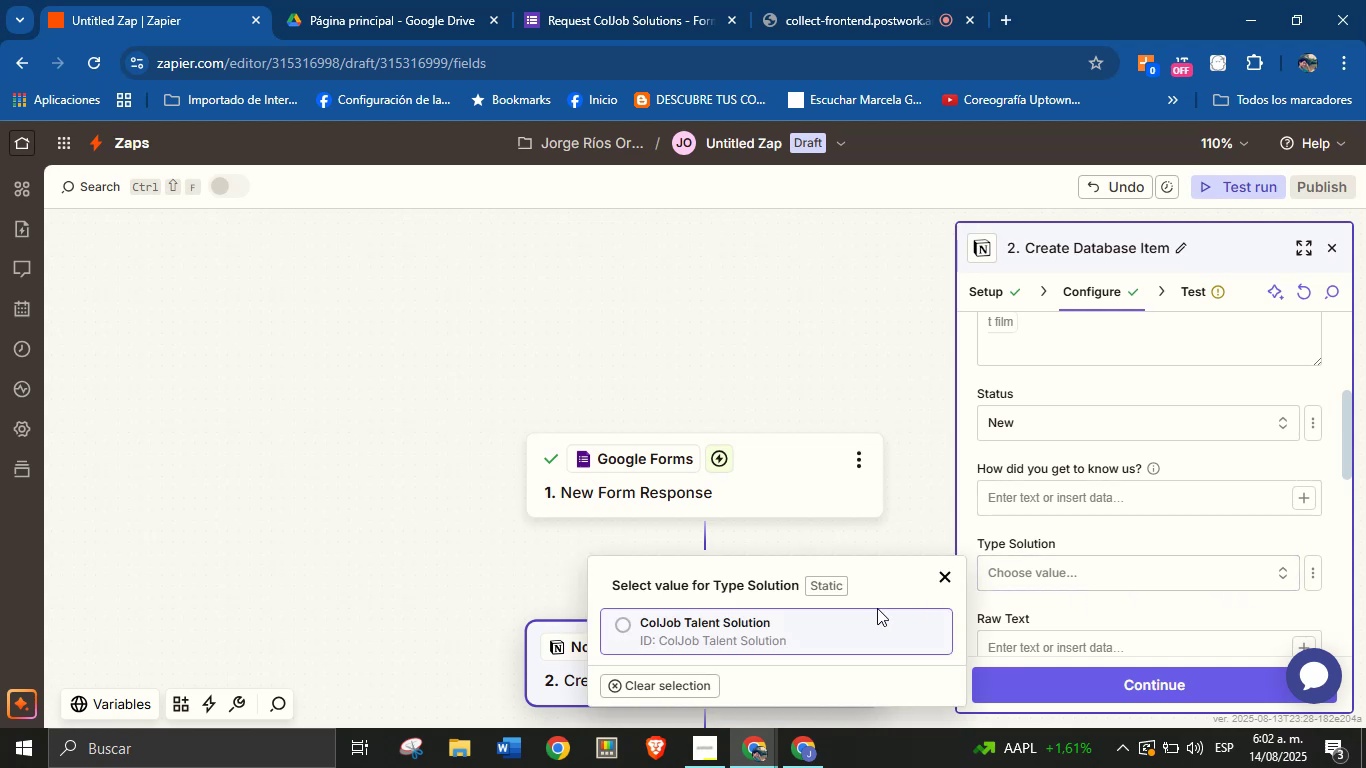 
left_click([857, 623])
 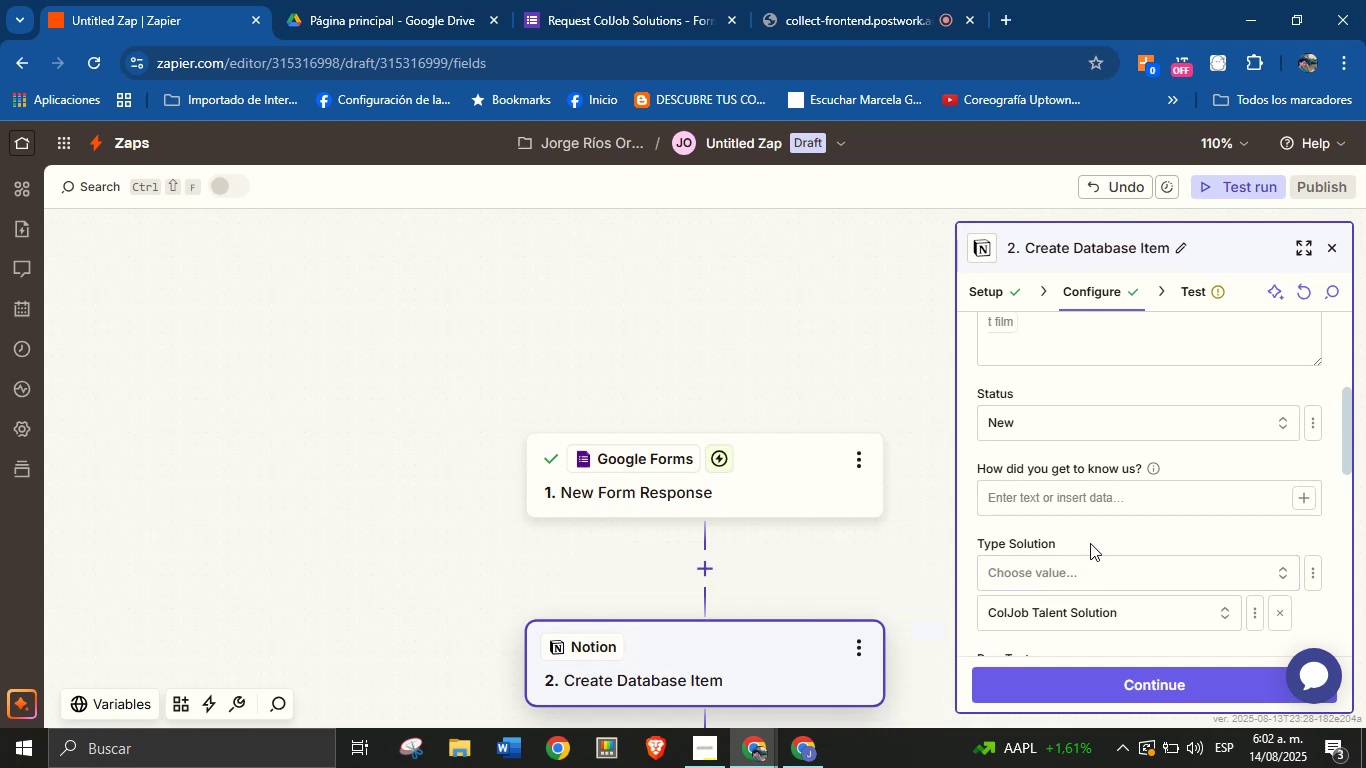 
left_click([1103, 530])
 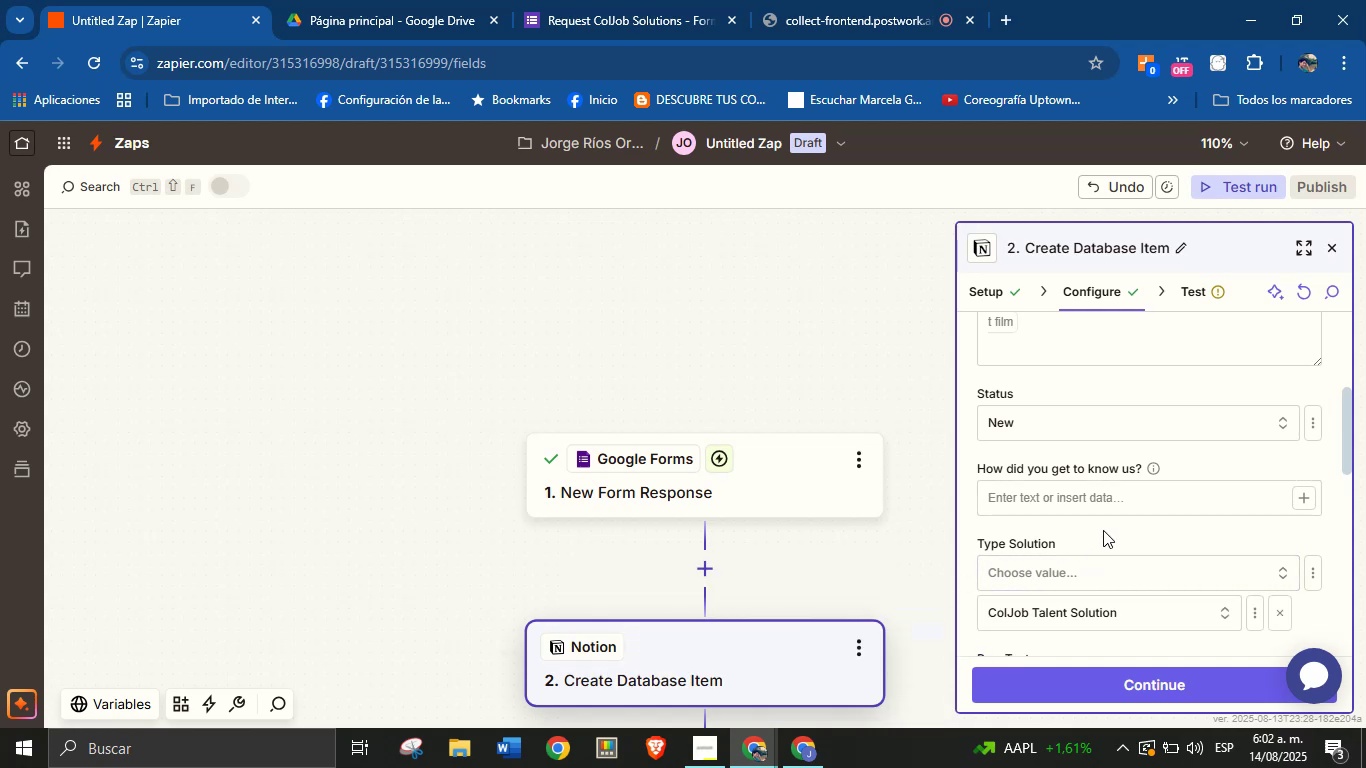 
scroll: coordinate [1103, 530], scroll_direction: down, amount: 2.0
 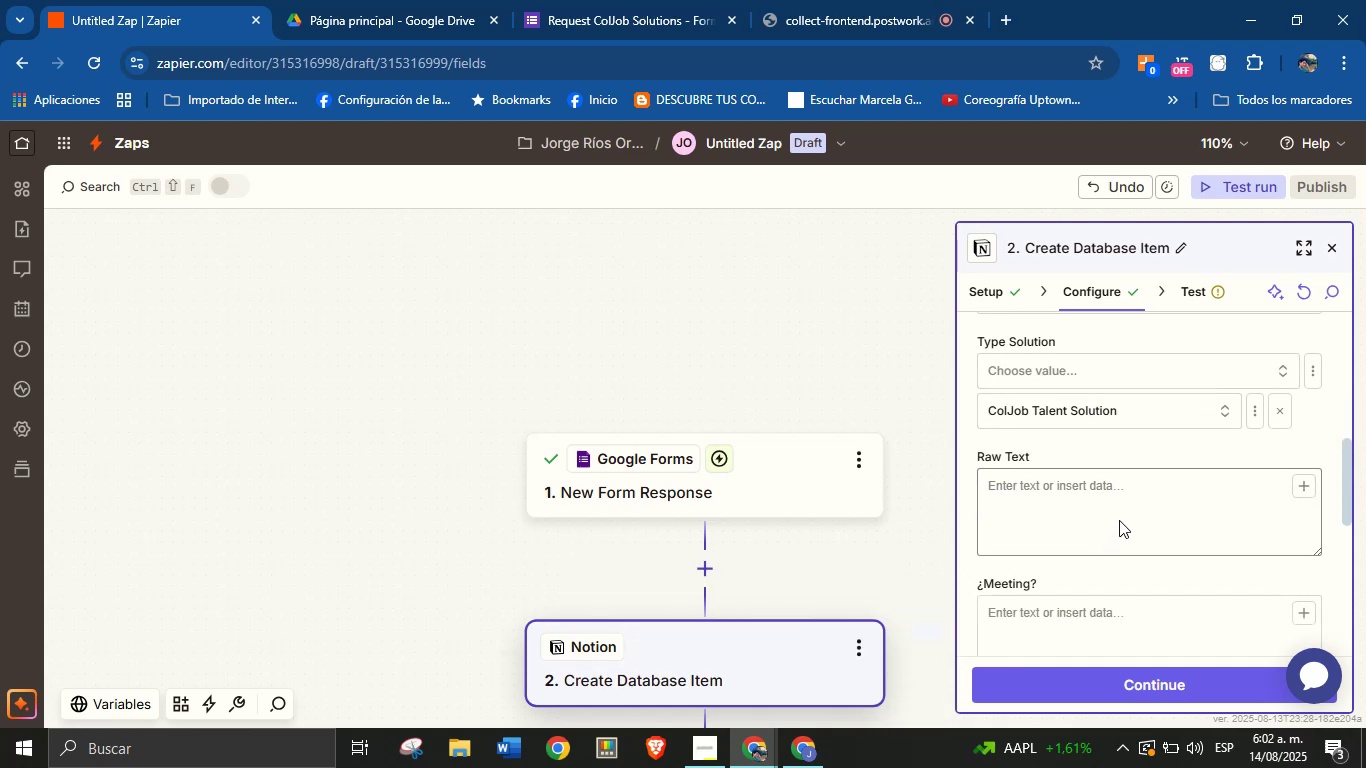 
scroll: coordinate [1129, 517], scroll_direction: up, amount: 1.0
 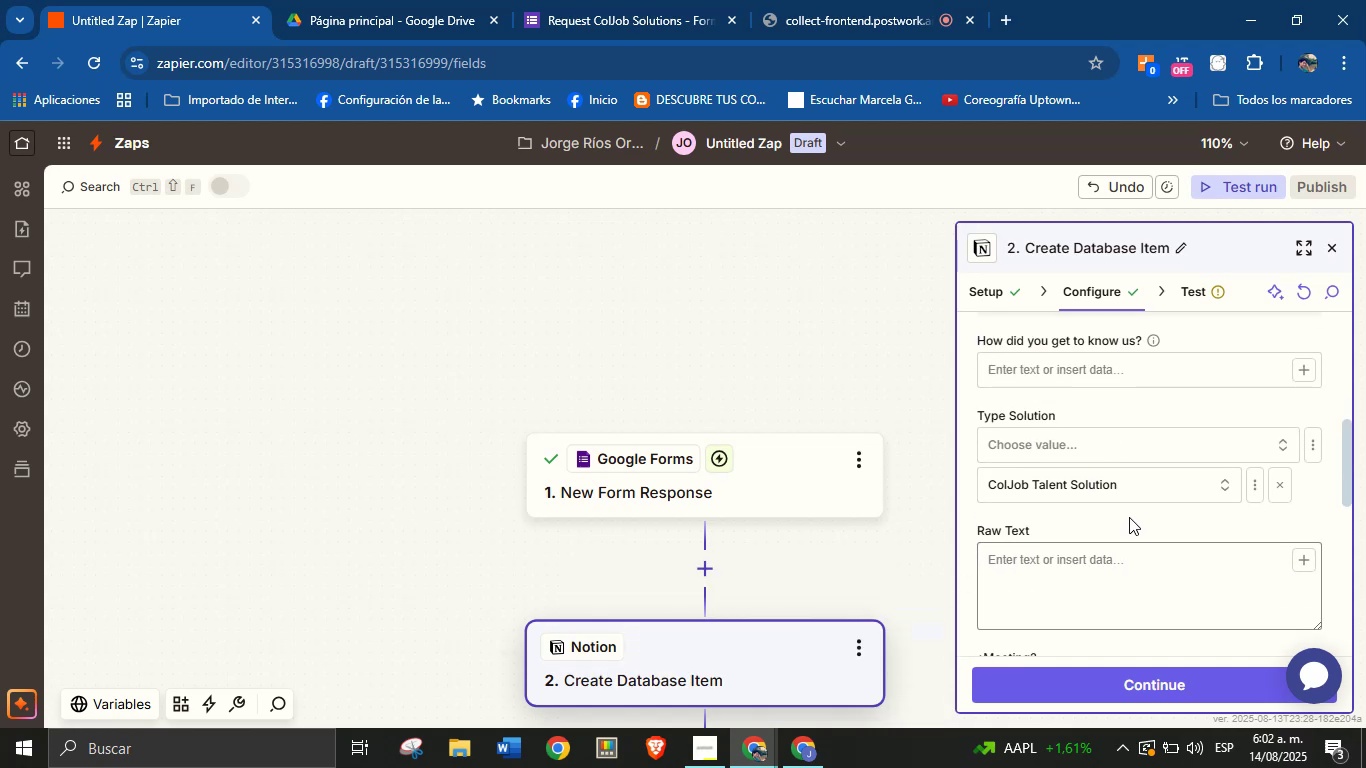 
scroll: coordinate [1147, 517], scroll_direction: down, amount: 2.0
 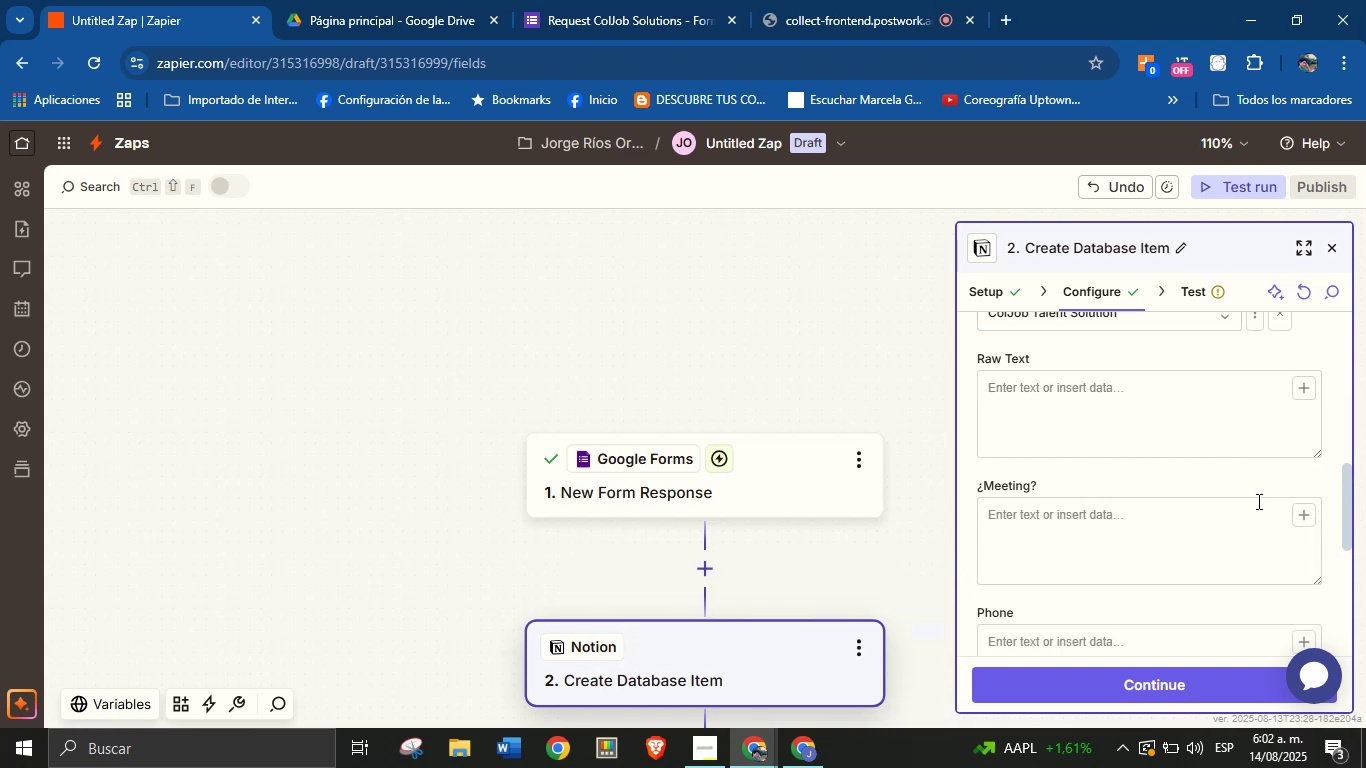 
left_click([1301, 515])
 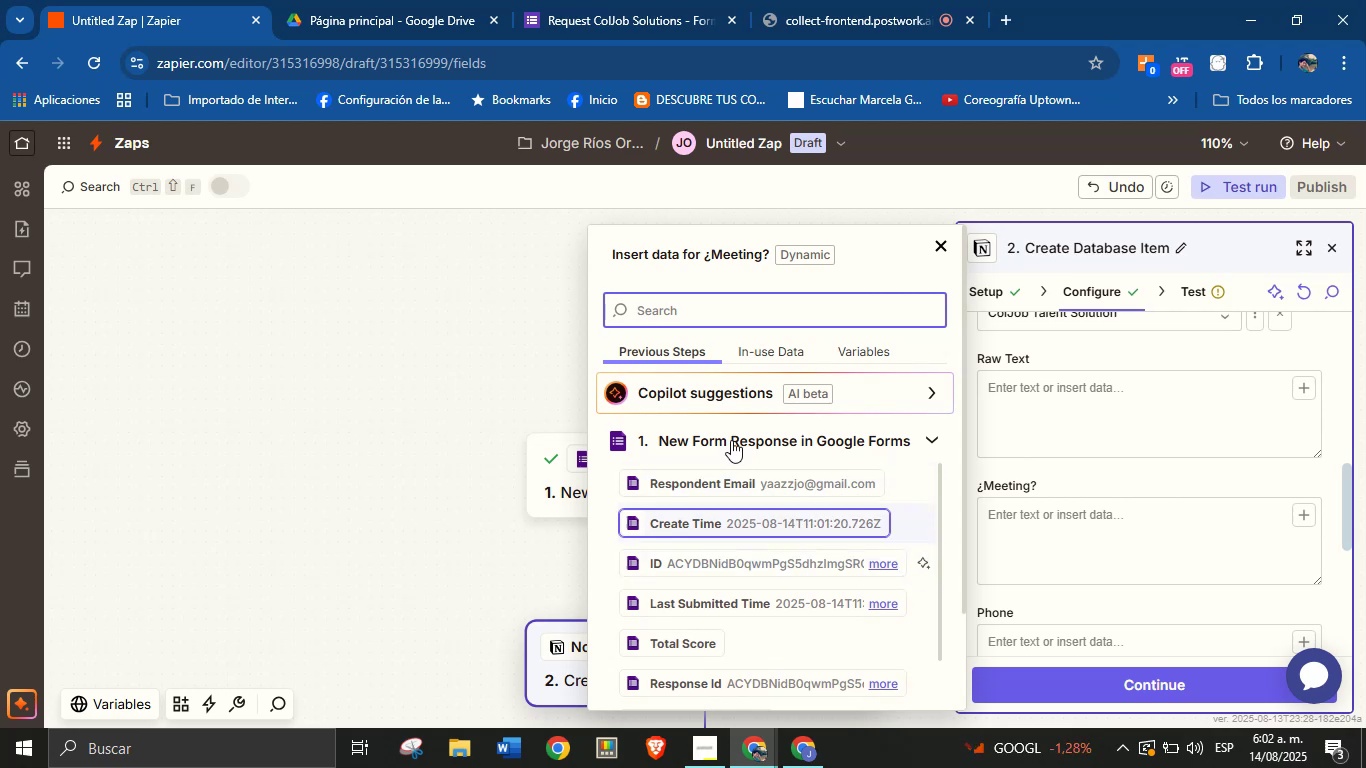 
type(met)
 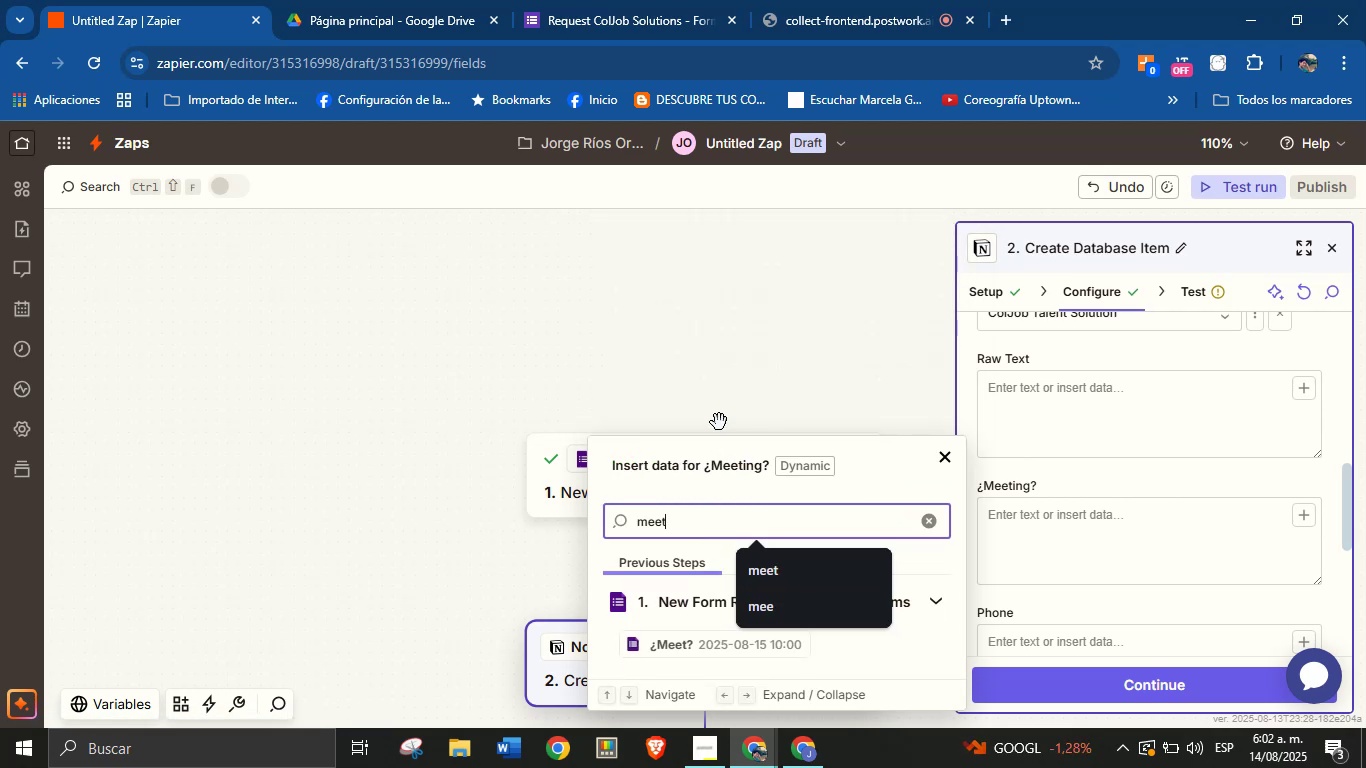 
left_click([701, 635])
 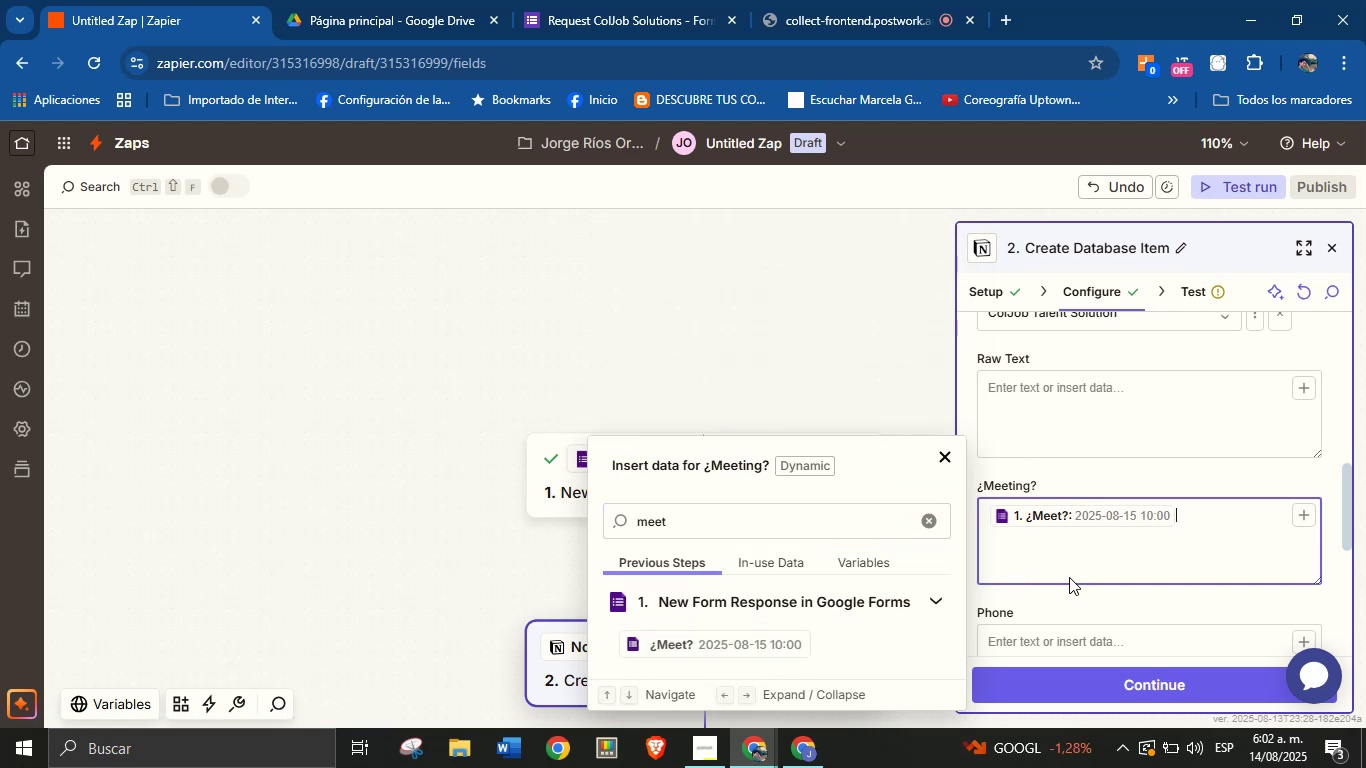 
left_click([1079, 594])
 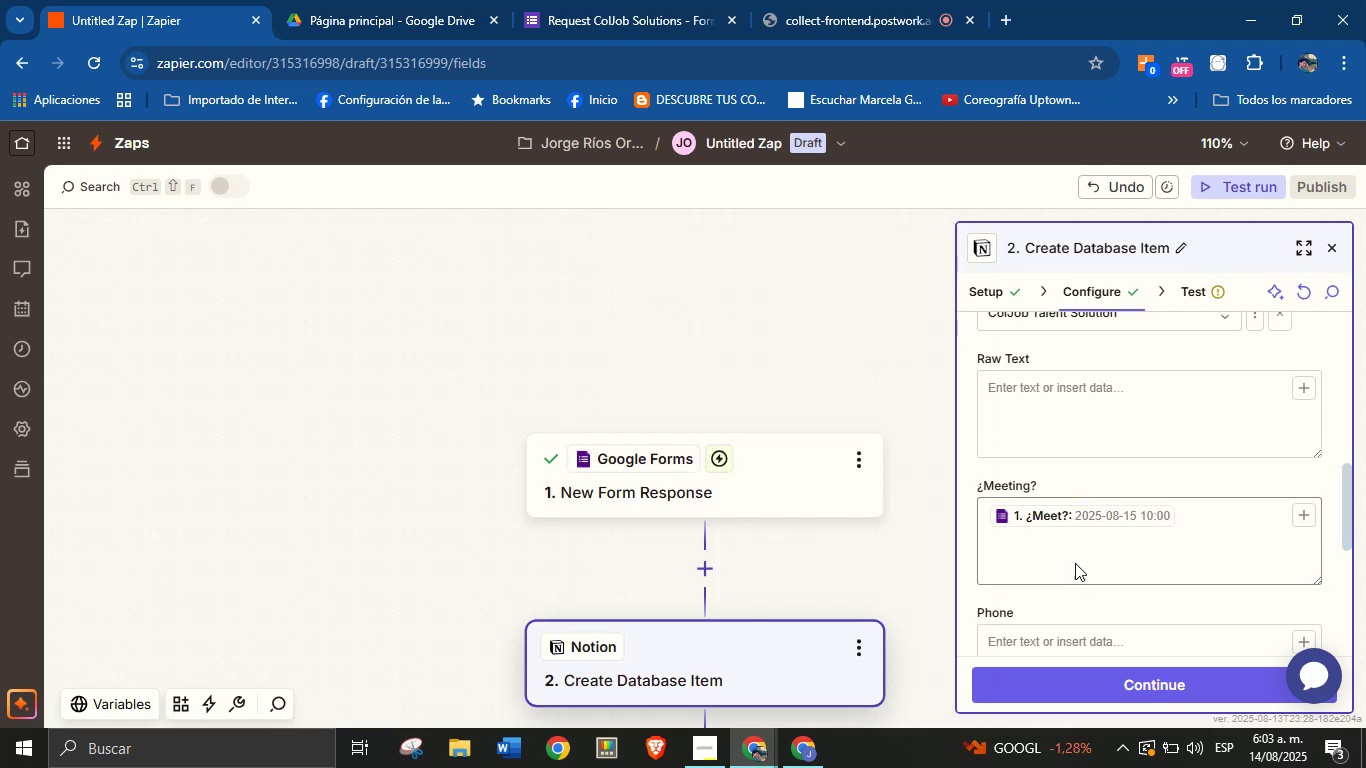 
scroll: coordinate [1083, 483], scroll_direction: down, amount: 1.0
 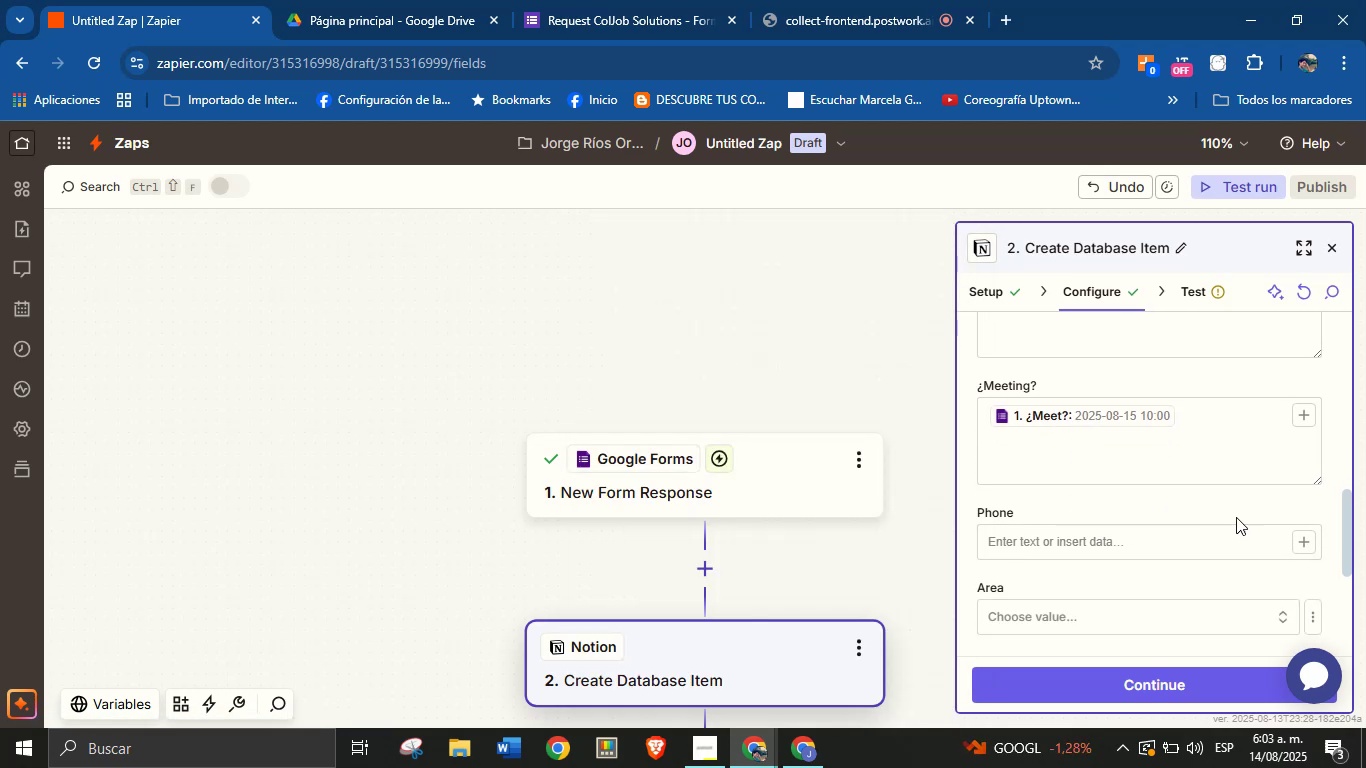 
left_click([1303, 551])
 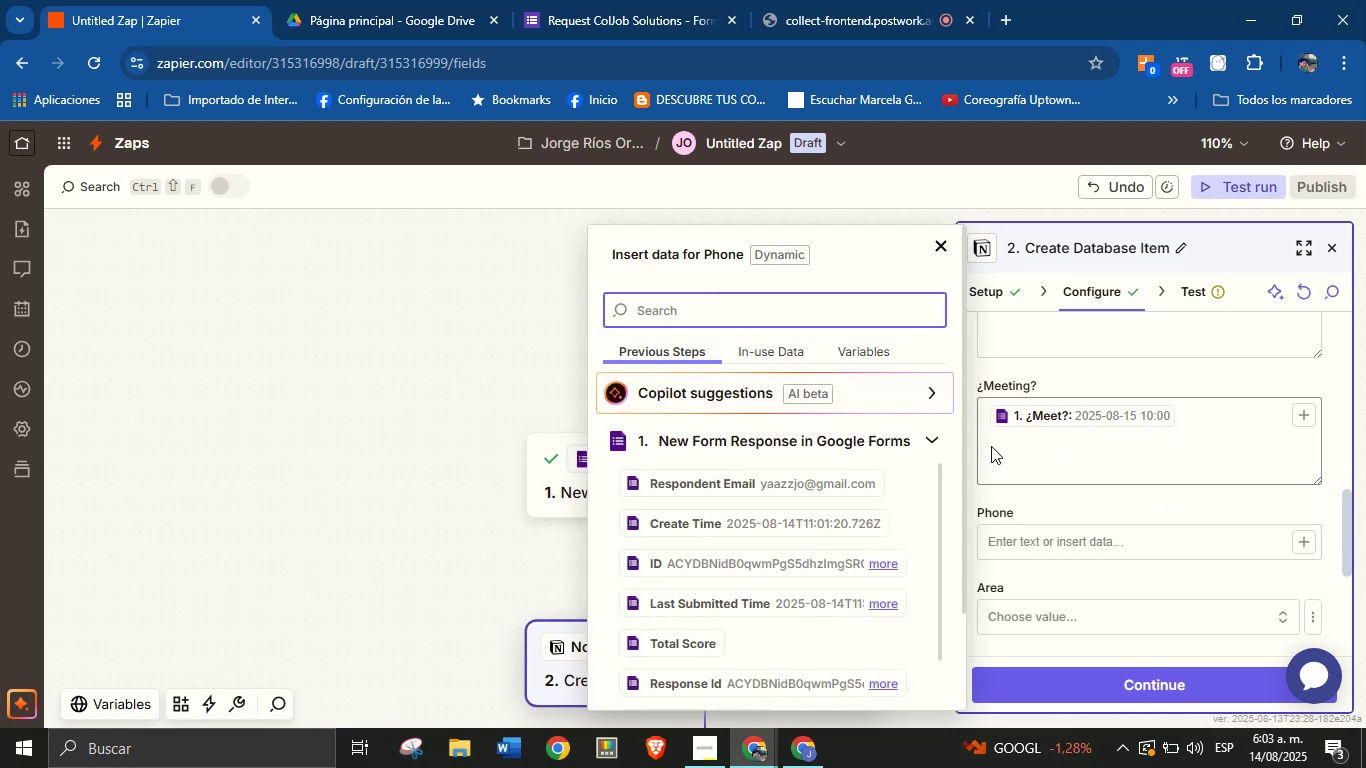 
type(pho)
 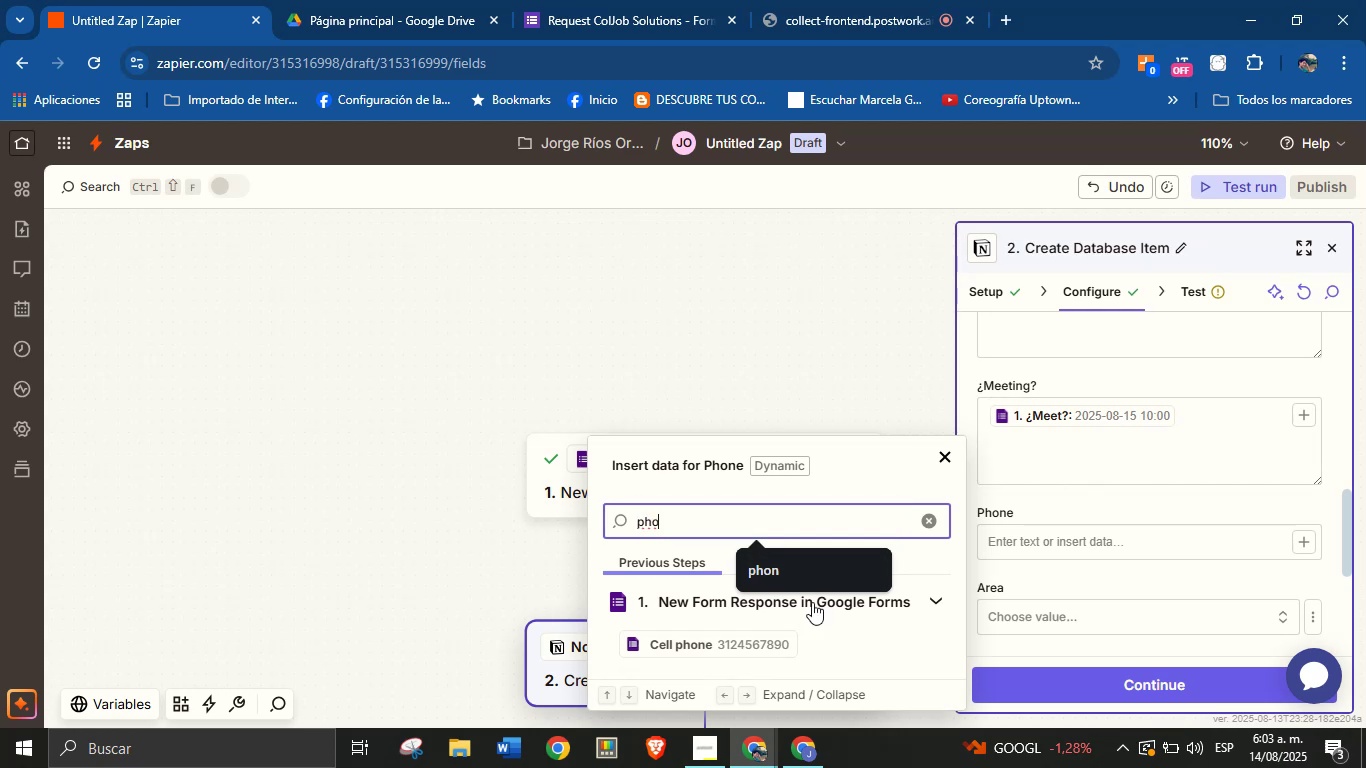 
left_click([774, 645])
 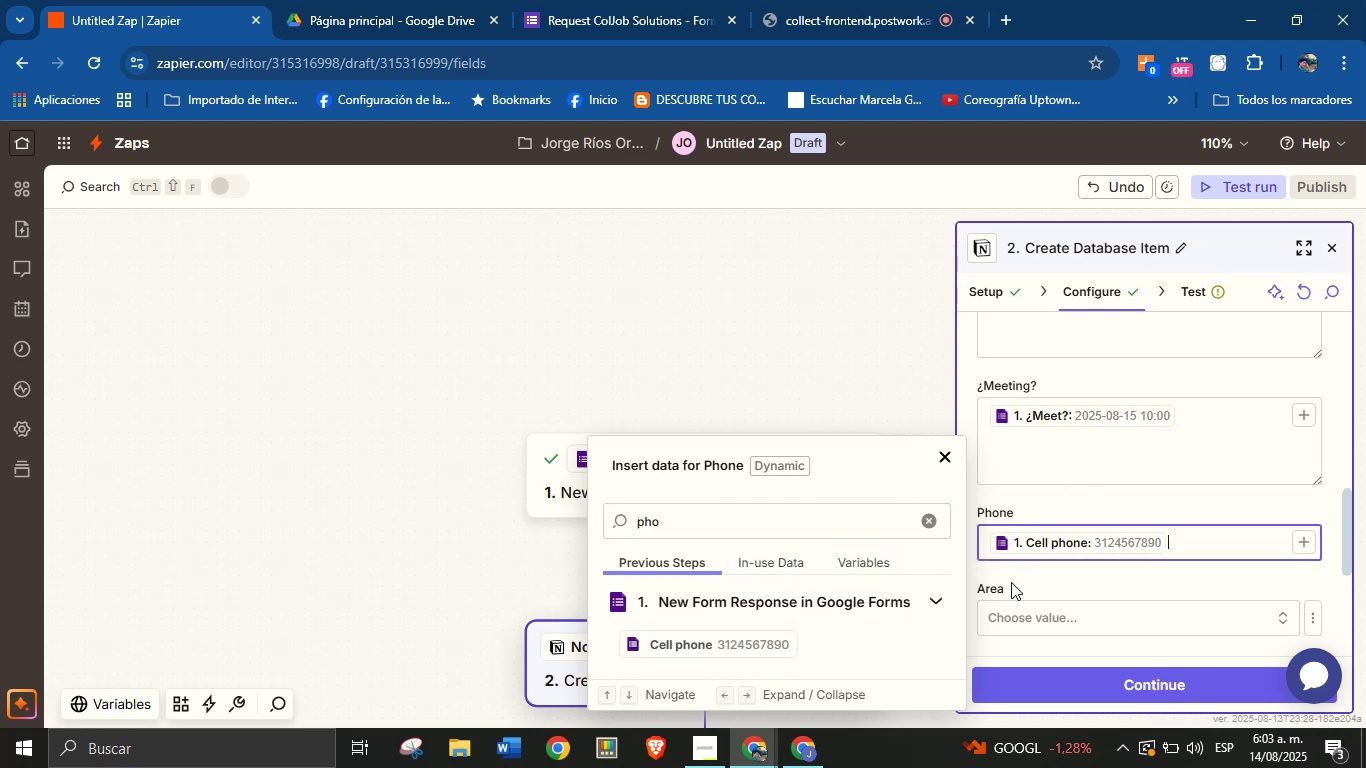 
left_click([1053, 577])
 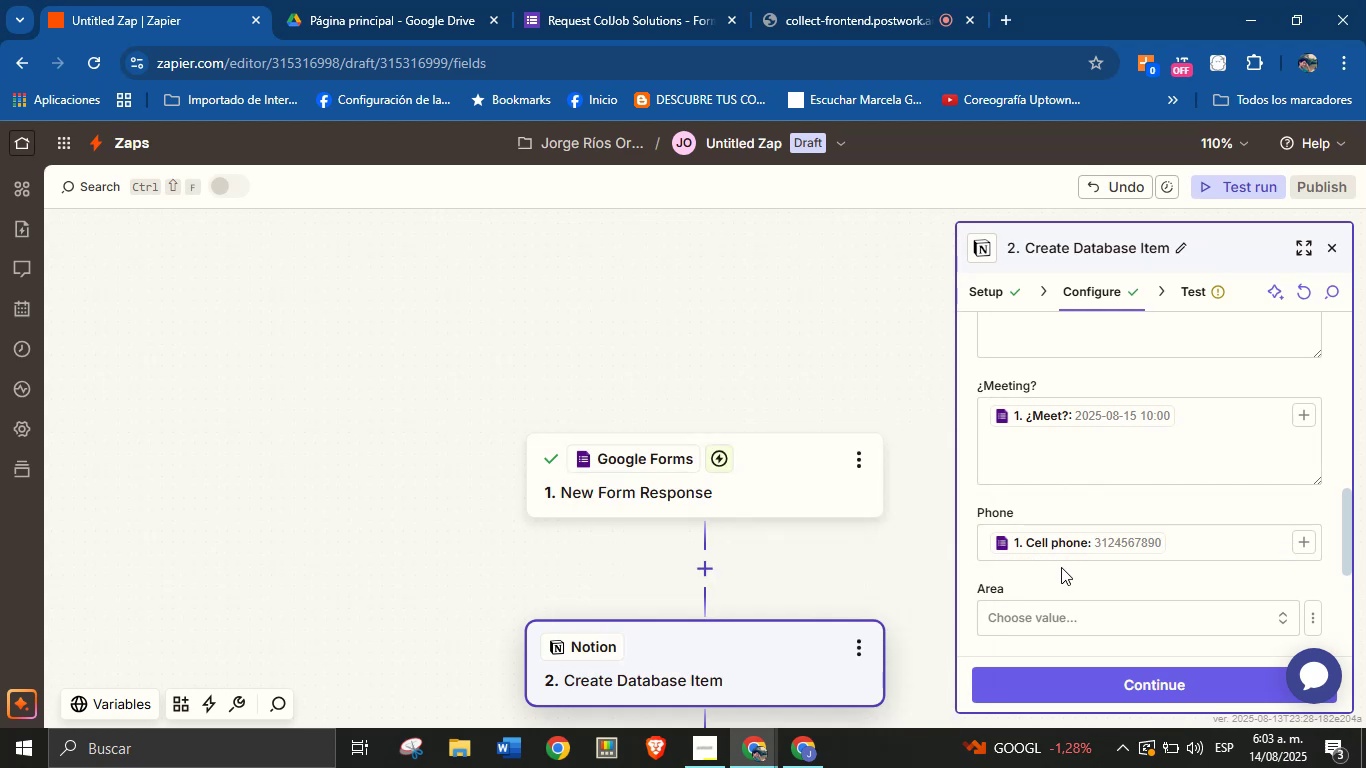 
scroll: coordinate [1105, 512], scroll_direction: down, amount: 1.0
 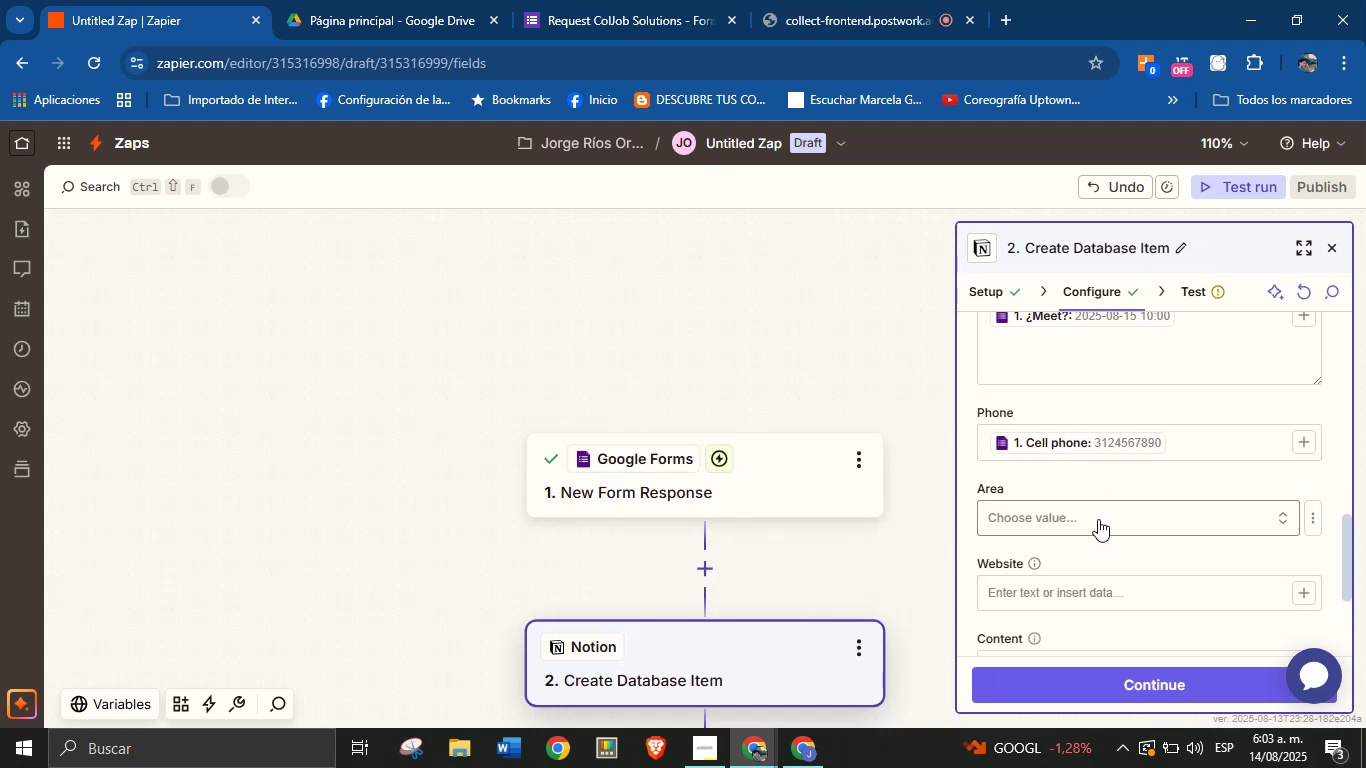 
left_click([1098, 517])
 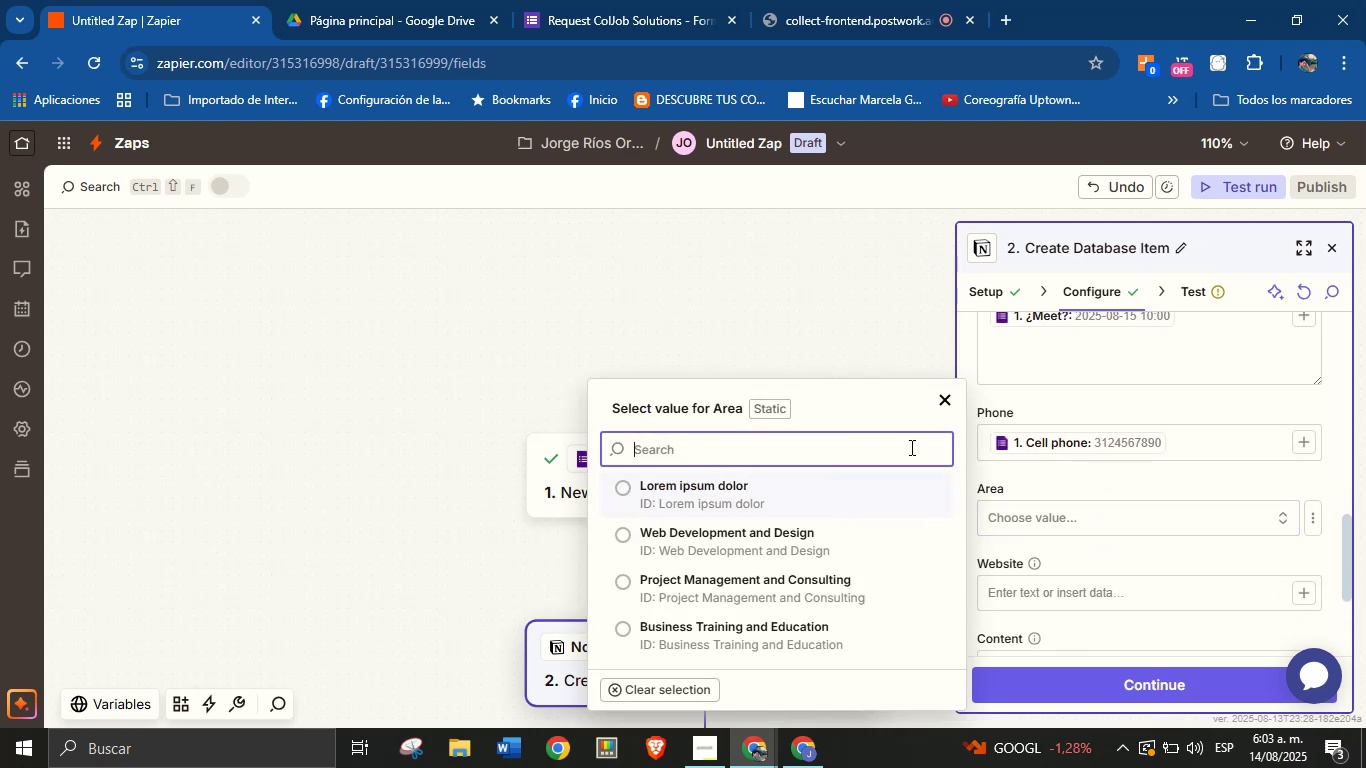 
left_click([1100, 474])
 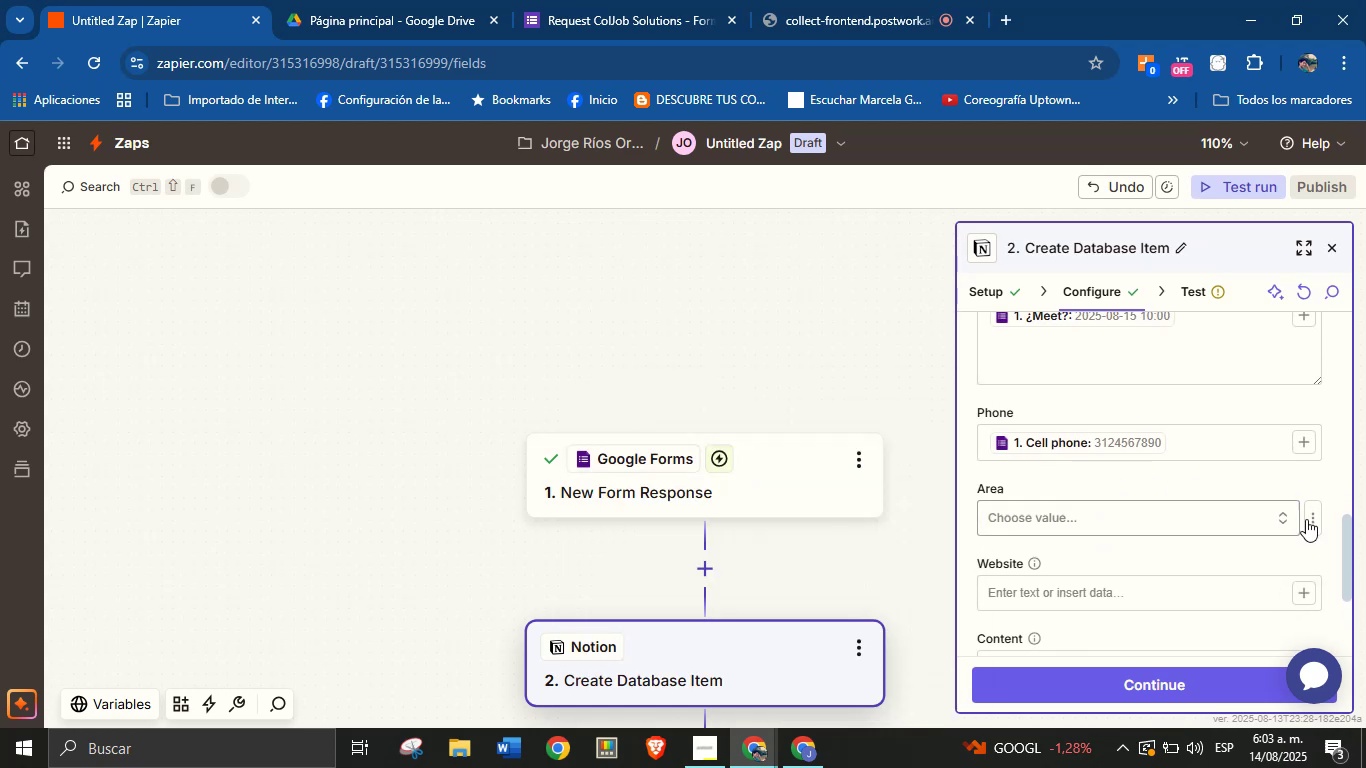 
left_click([1322, 521])
 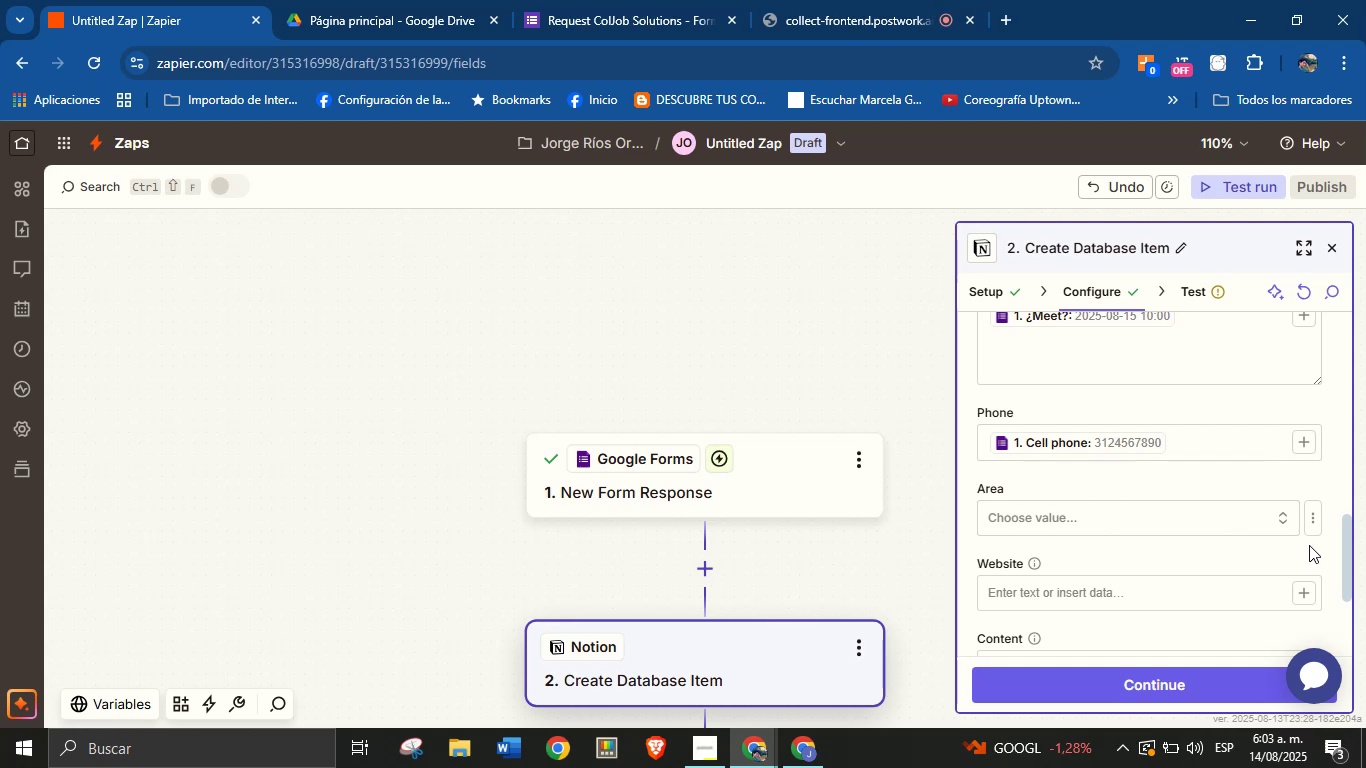 
left_click([1309, 528])
 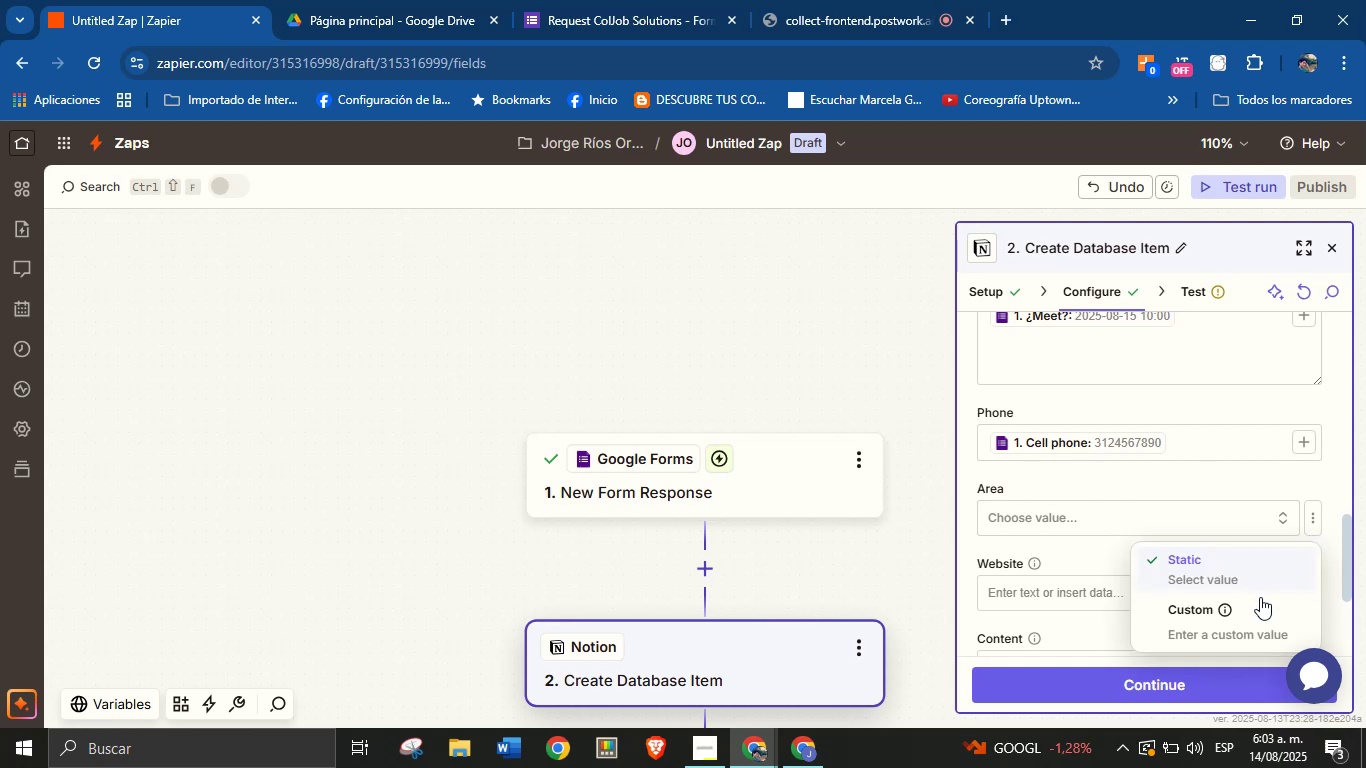 
left_click([1245, 617])
 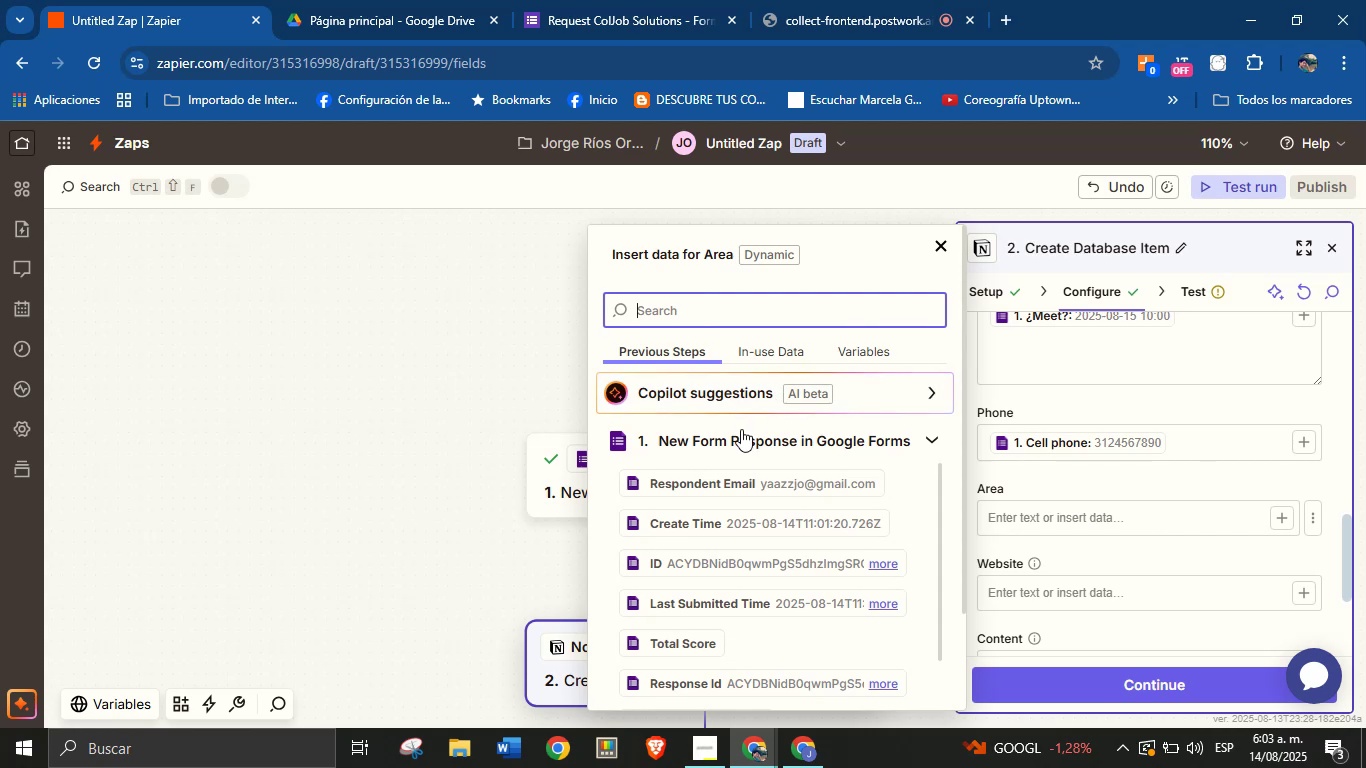 
wait(17.35)
 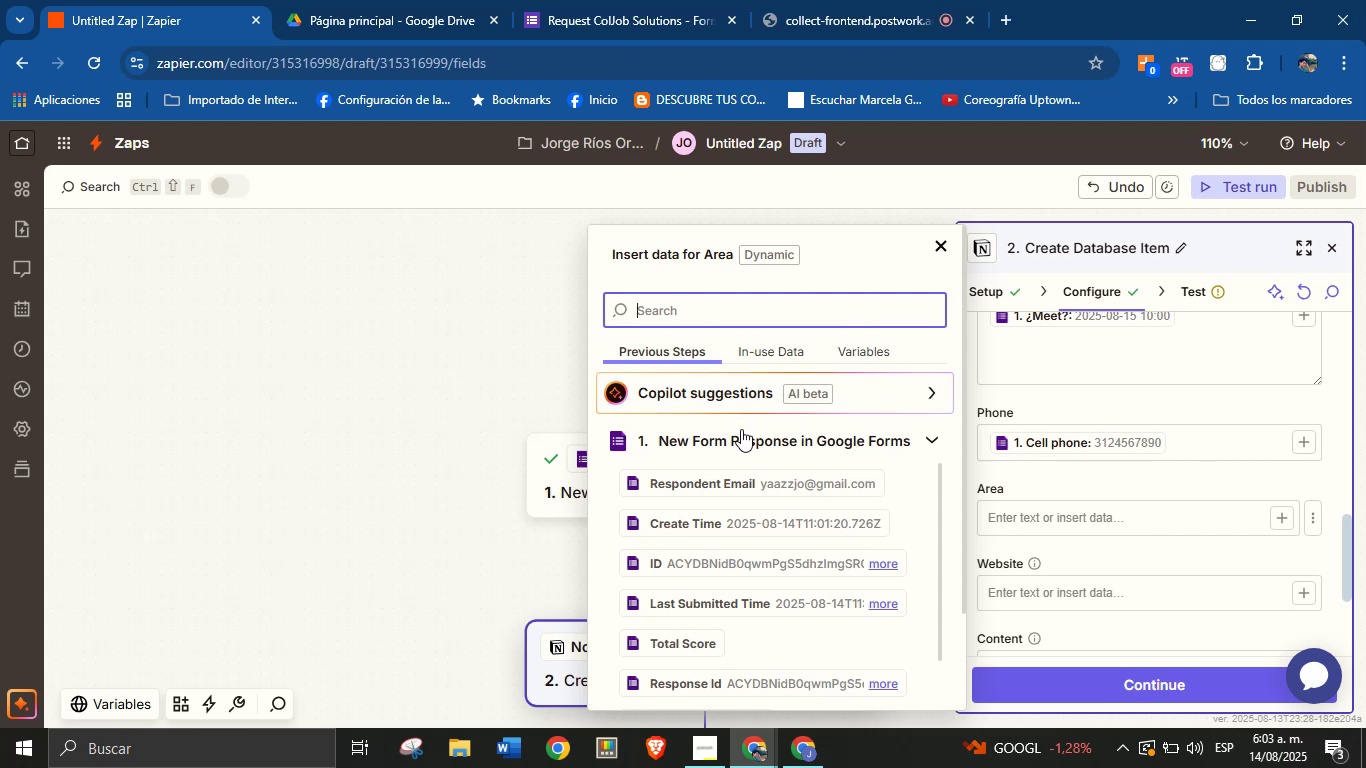 
type(area)
 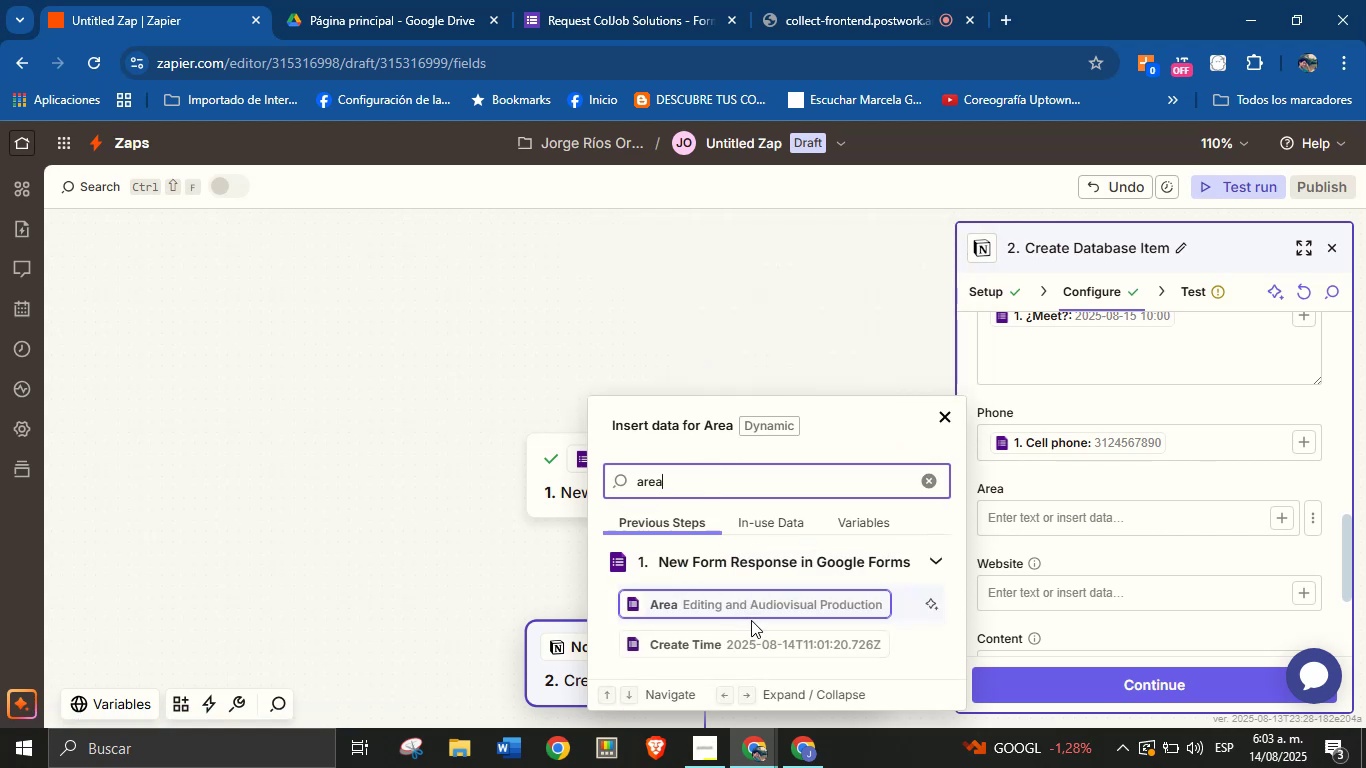 
left_click([752, 608])
 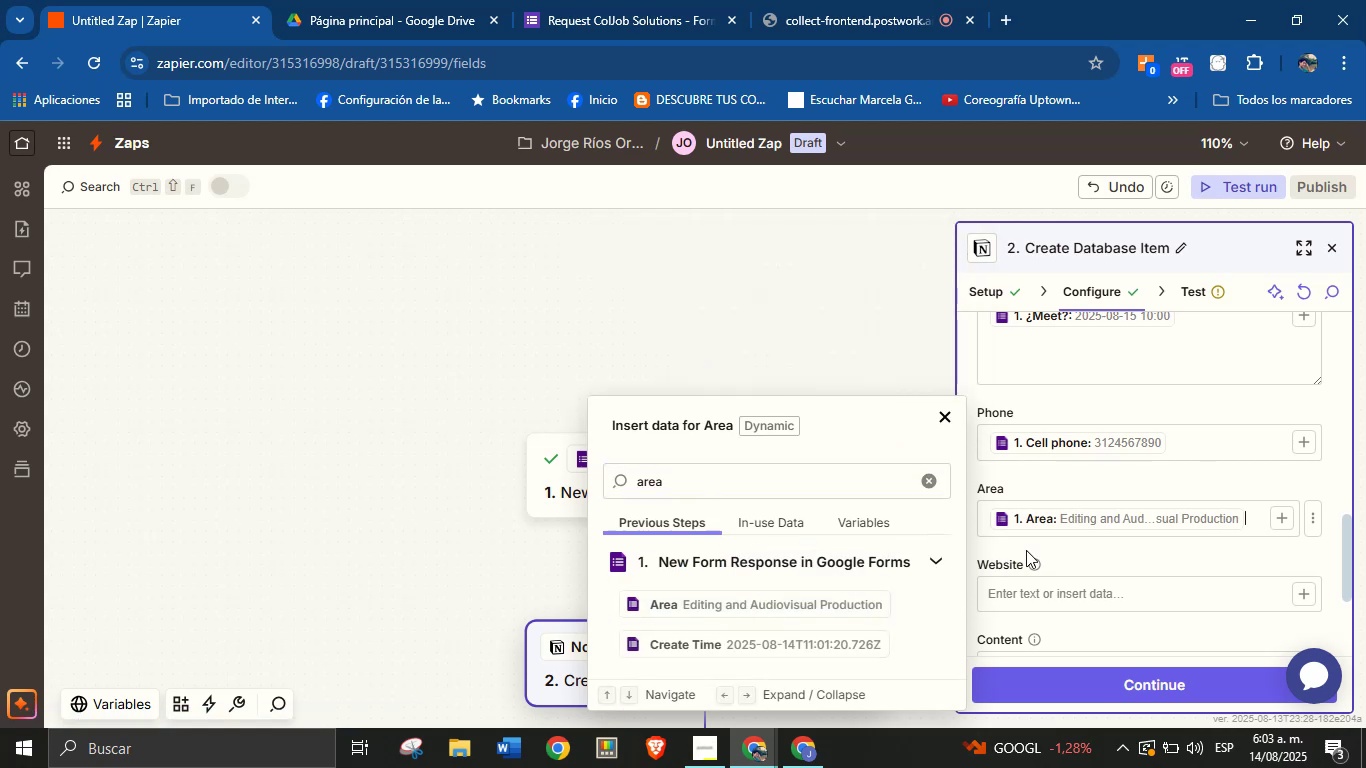 
left_click([1055, 552])
 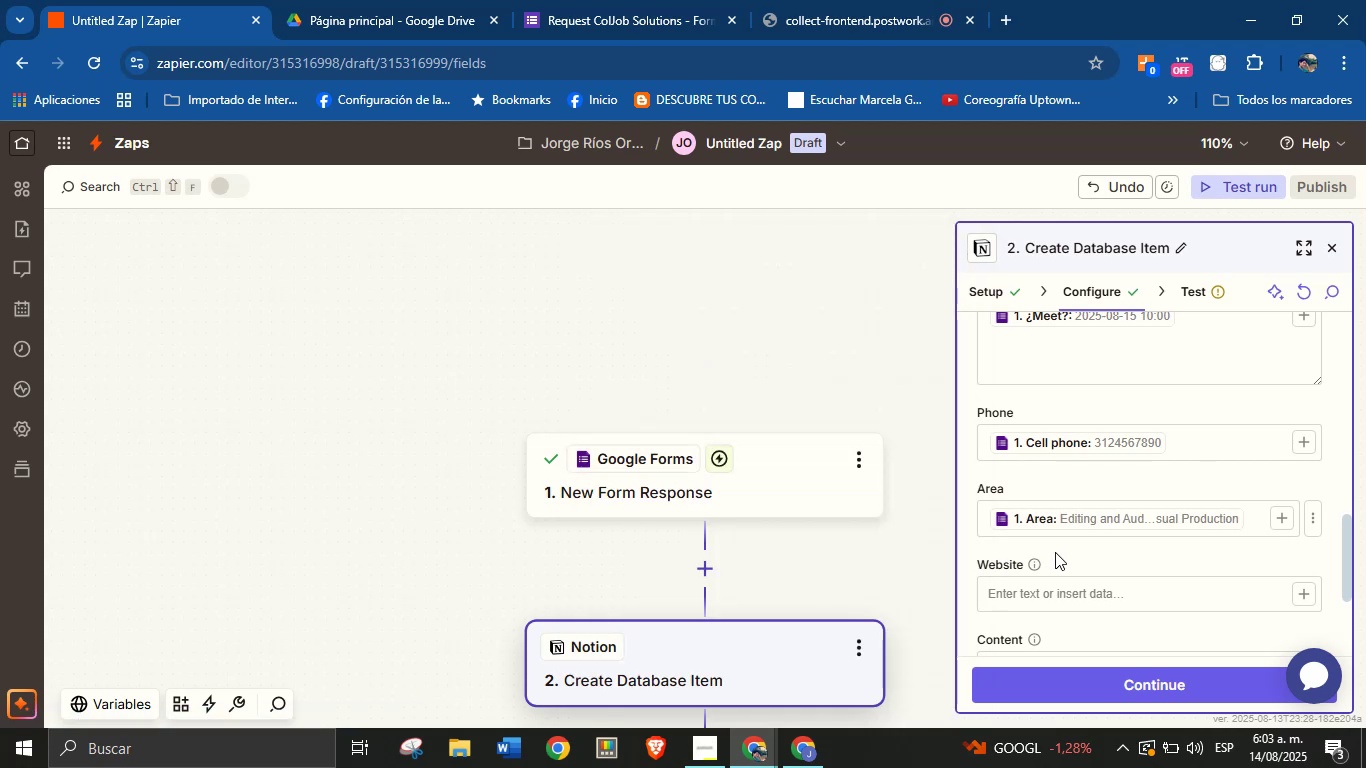 
scroll: coordinate [1087, 565], scroll_direction: down, amount: 5.0
 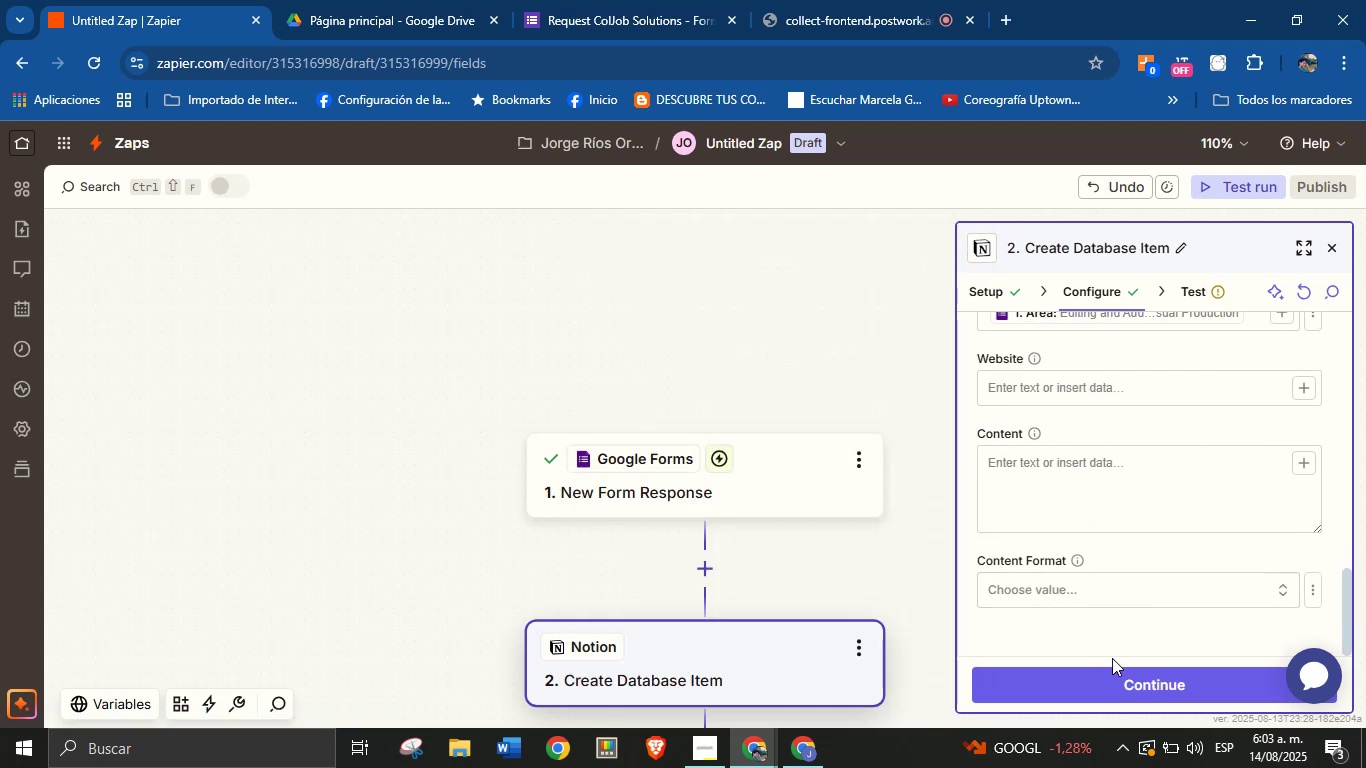 
left_click([1111, 674])
 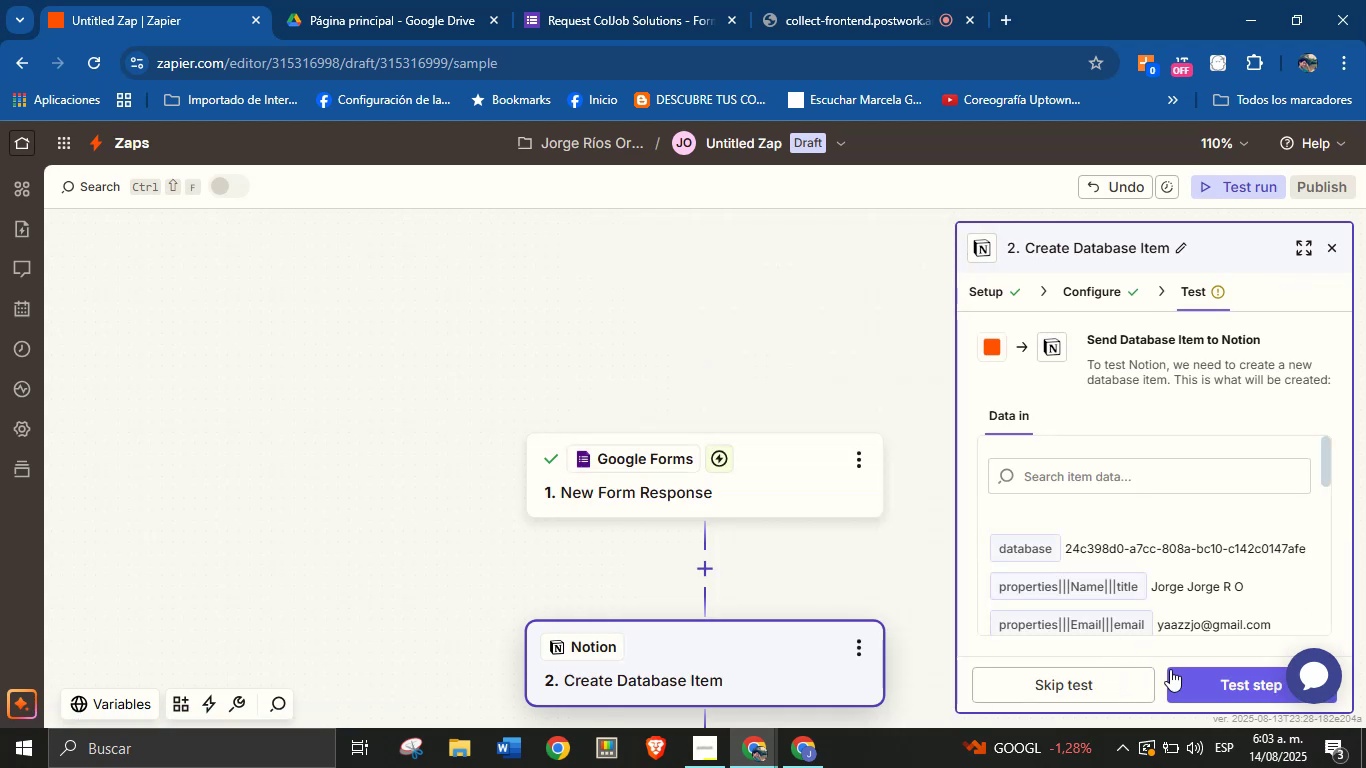 
wait(8.34)
 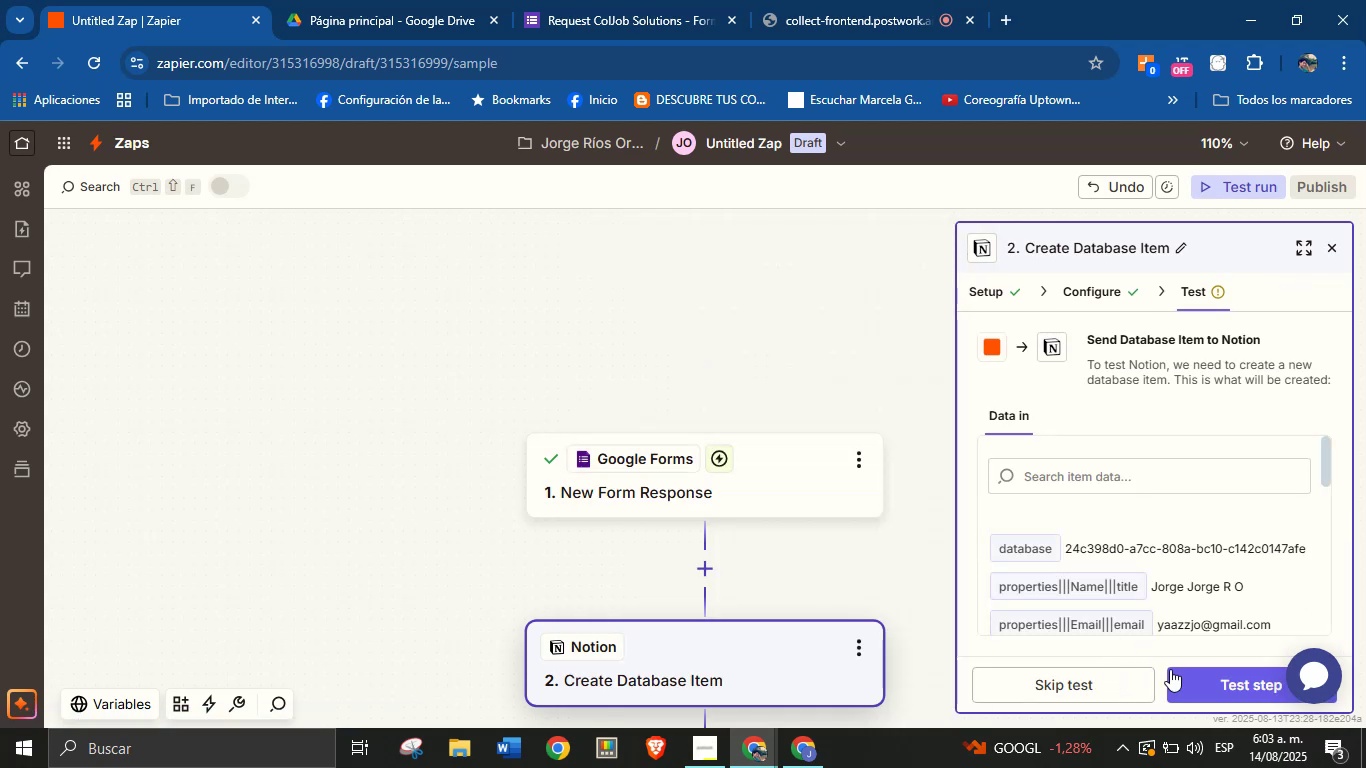 
left_click([1006, 23])
 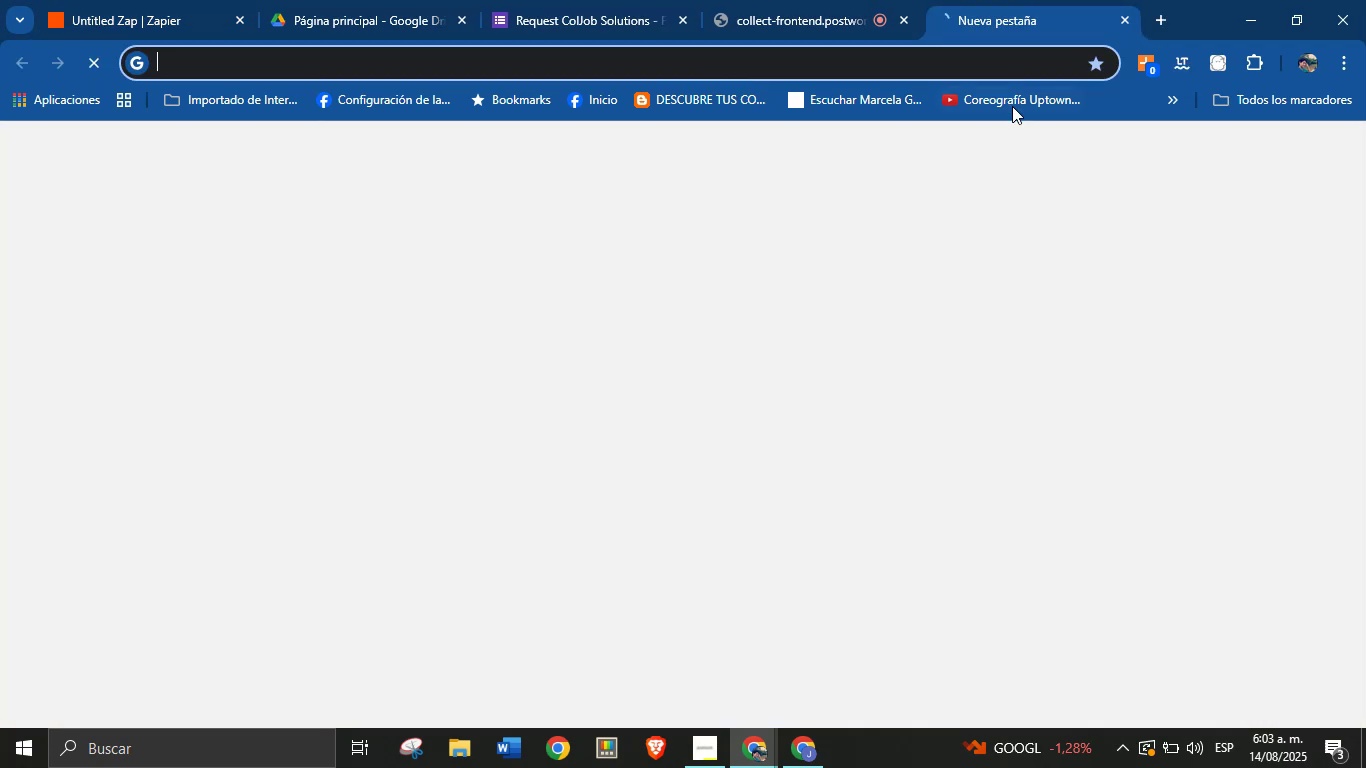 
type(no)
 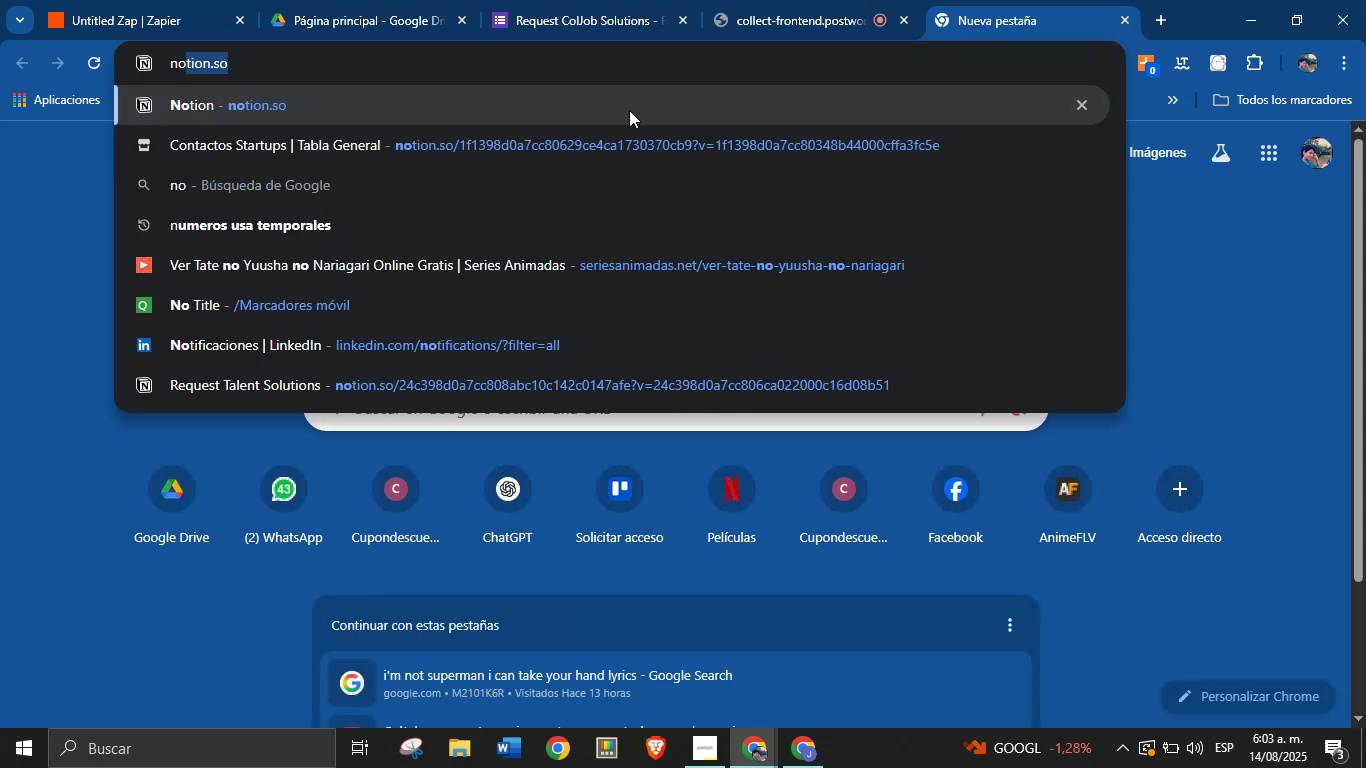 
left_click([575, 109])
 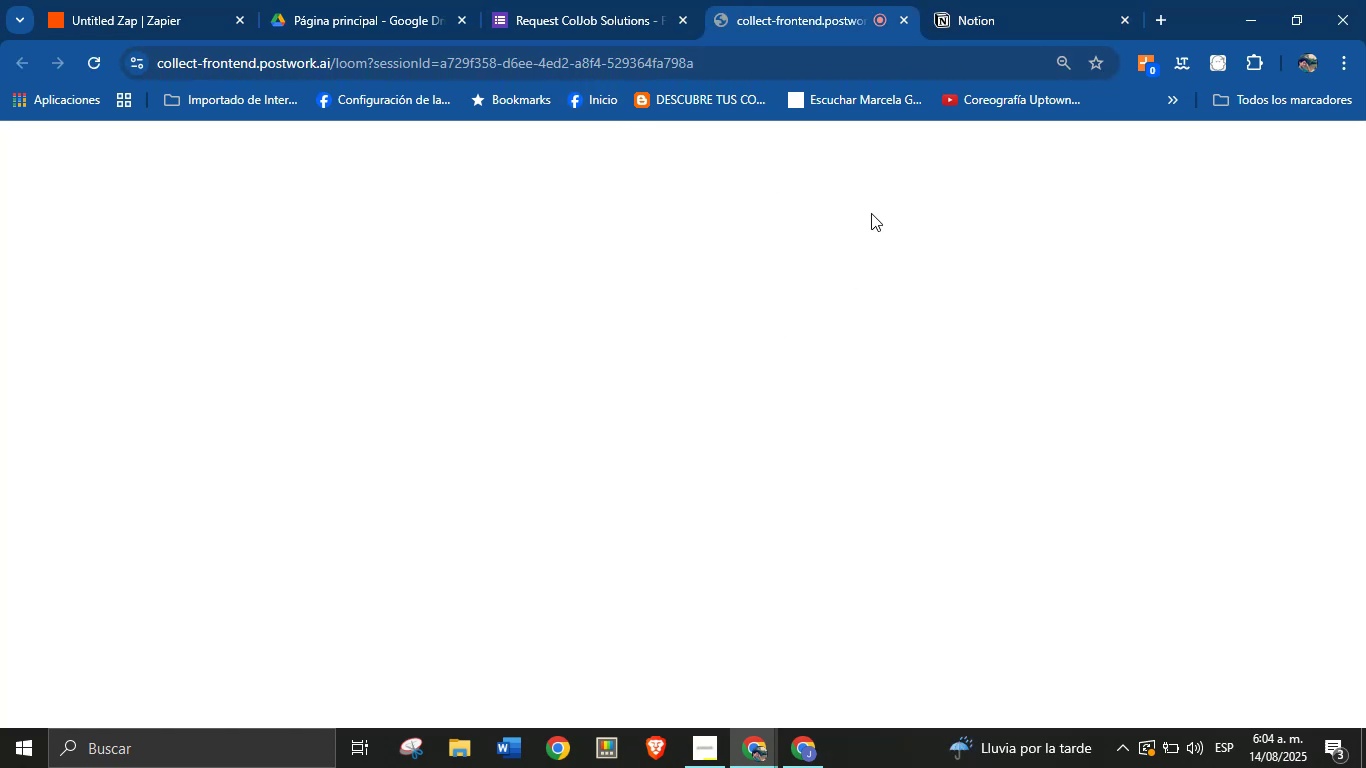 
wait(15.85)
 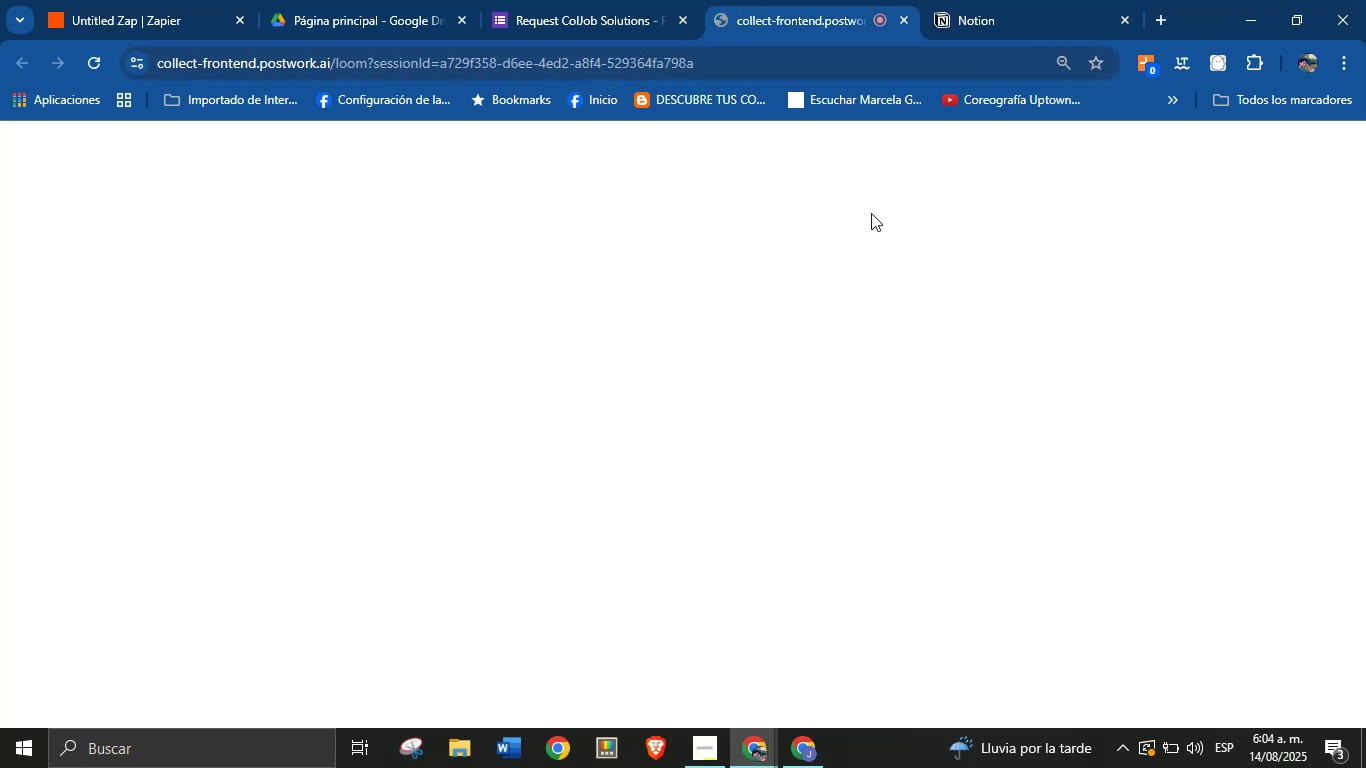 
left_click([983, 0])
 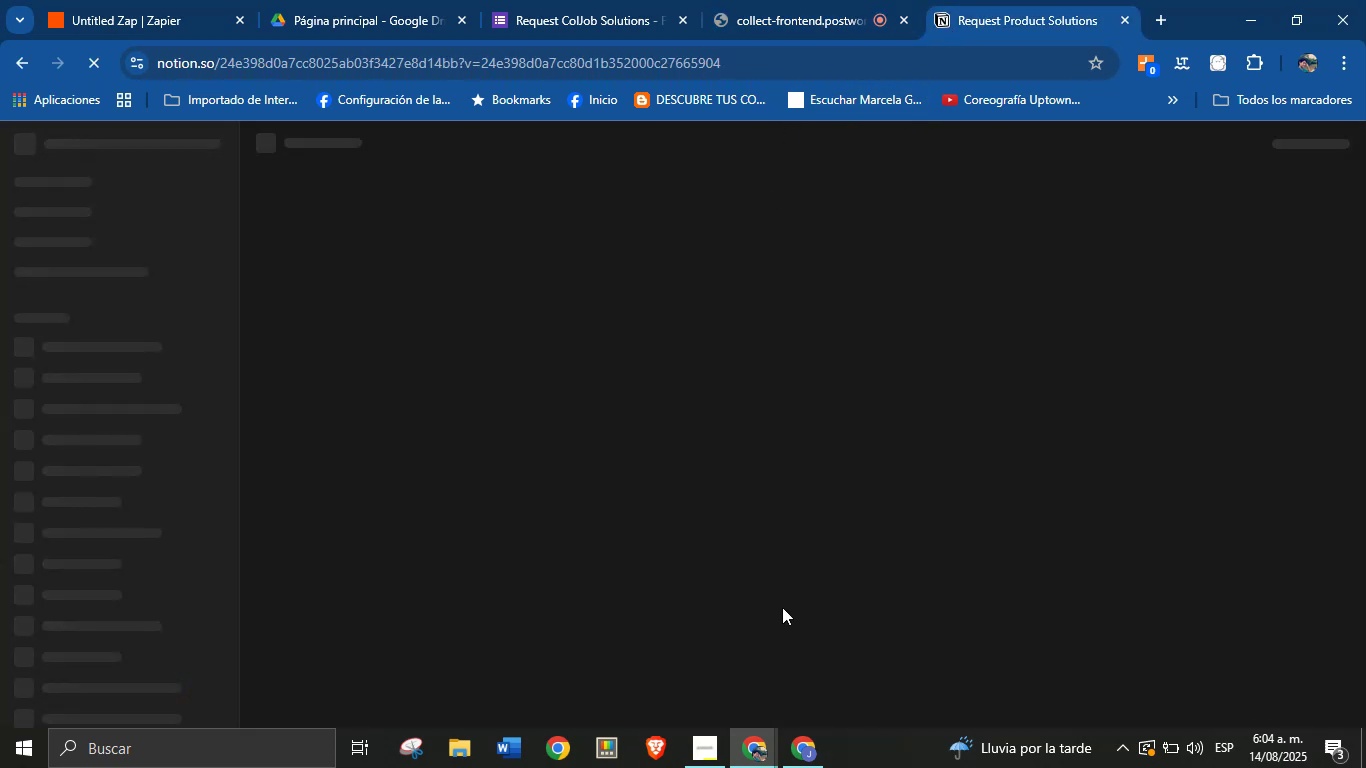 
left_click([701, 759])
 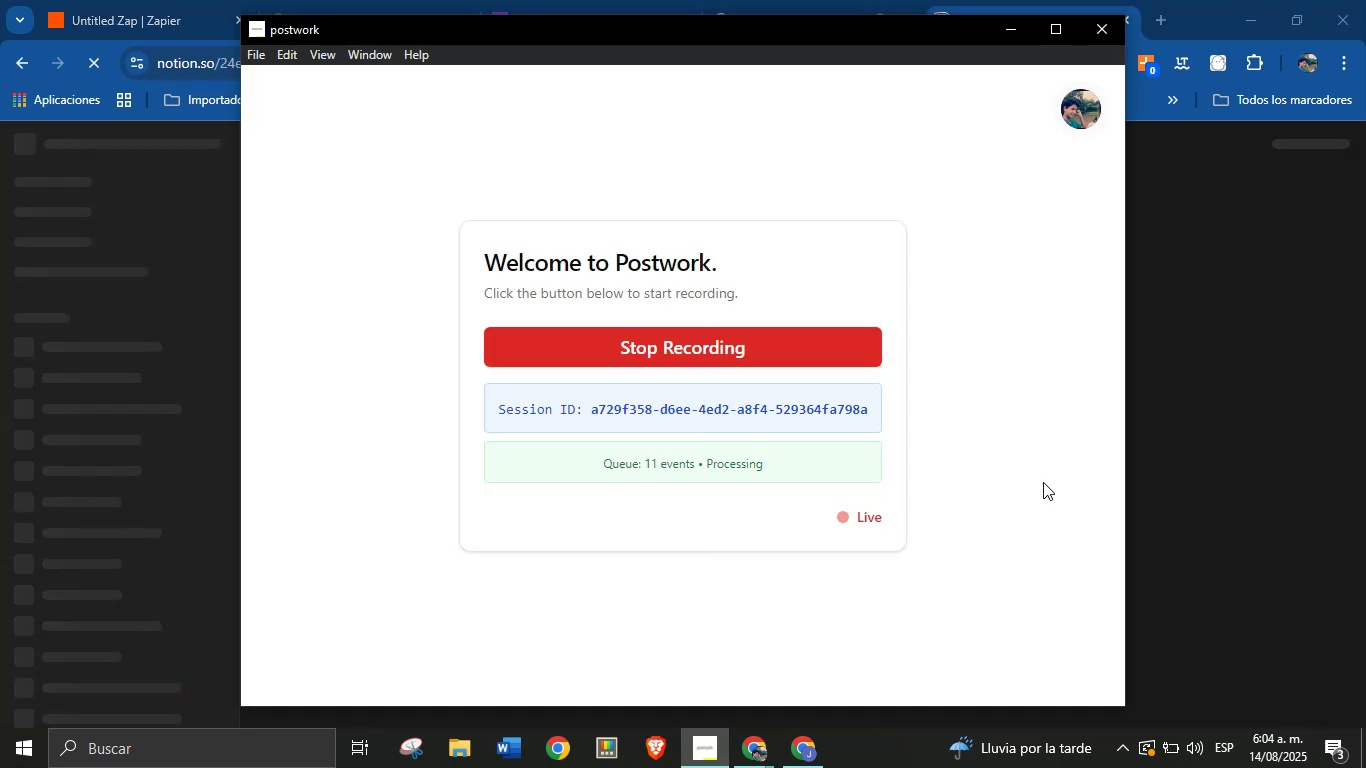 
left_click([1179, 420])
 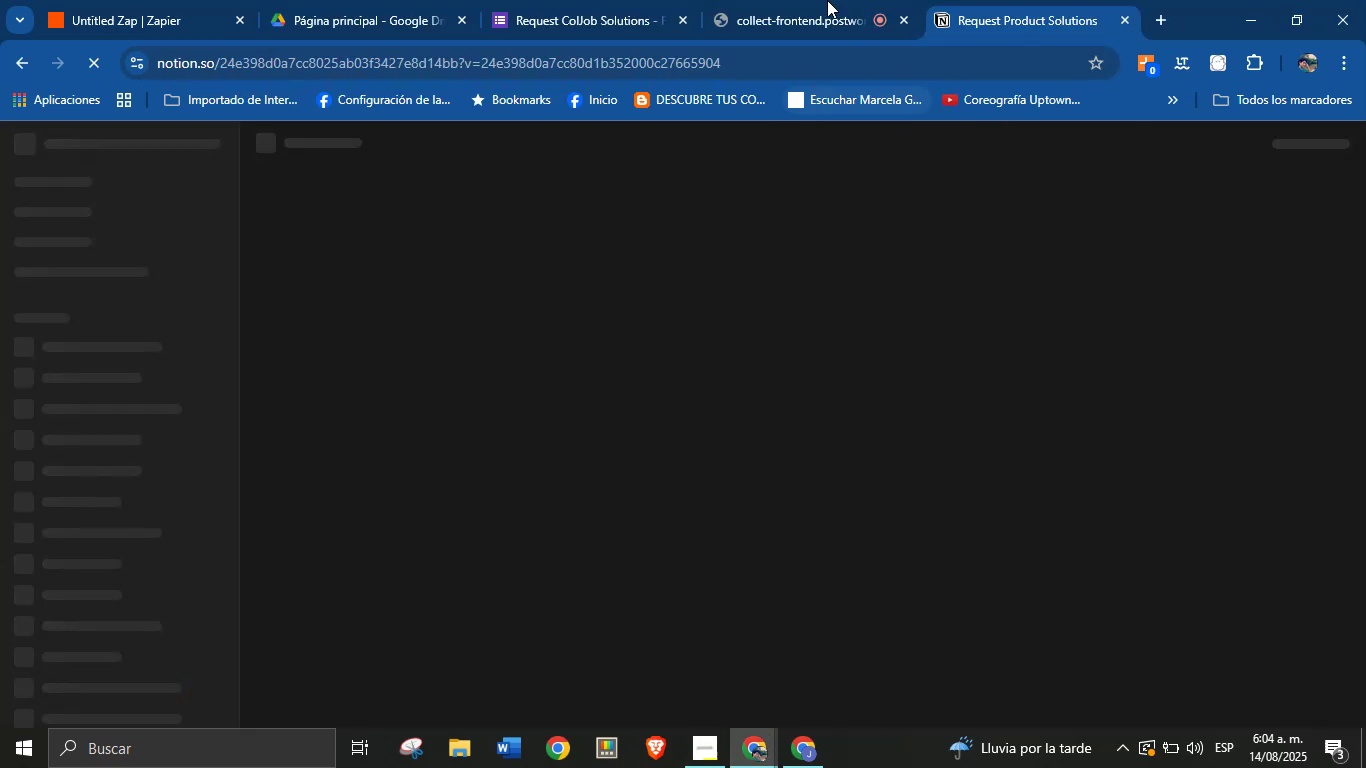 
left_click([826, 0])
 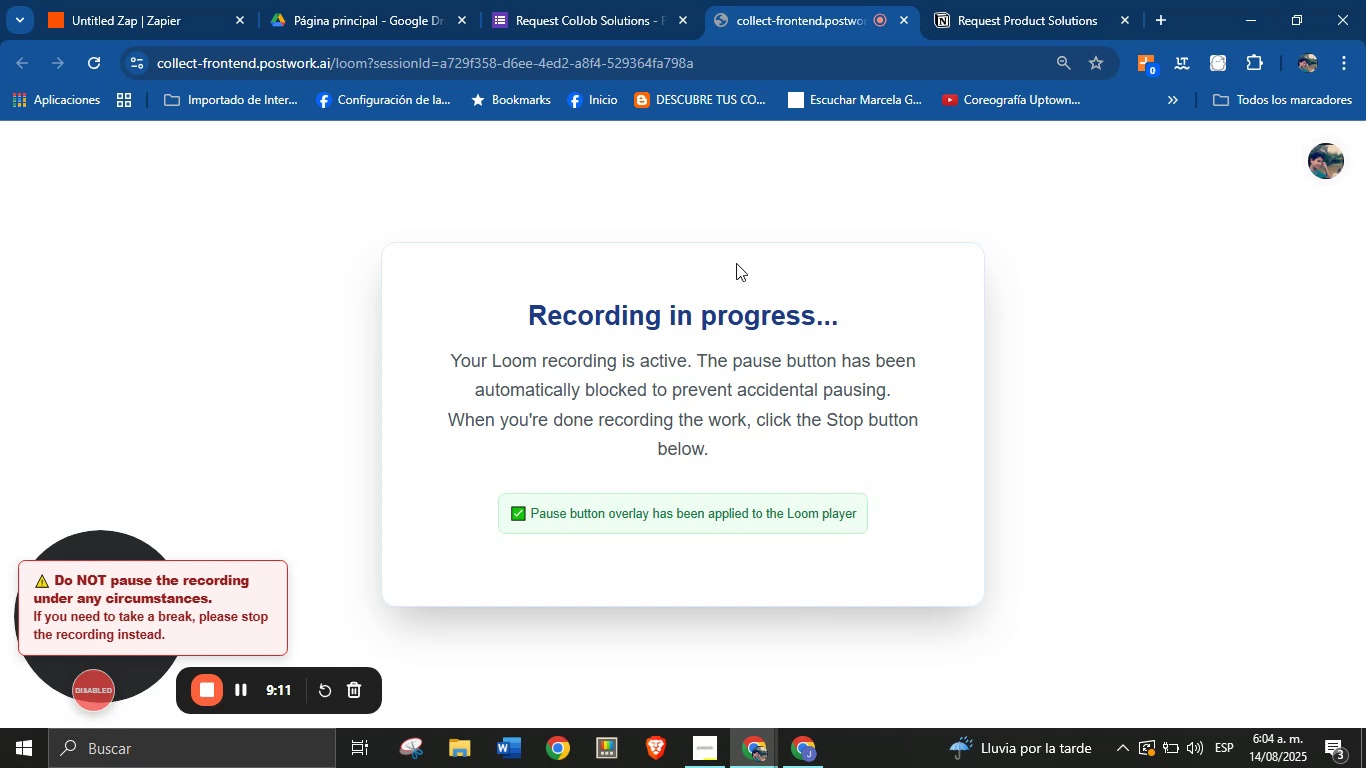 
left_click([976, 0])
 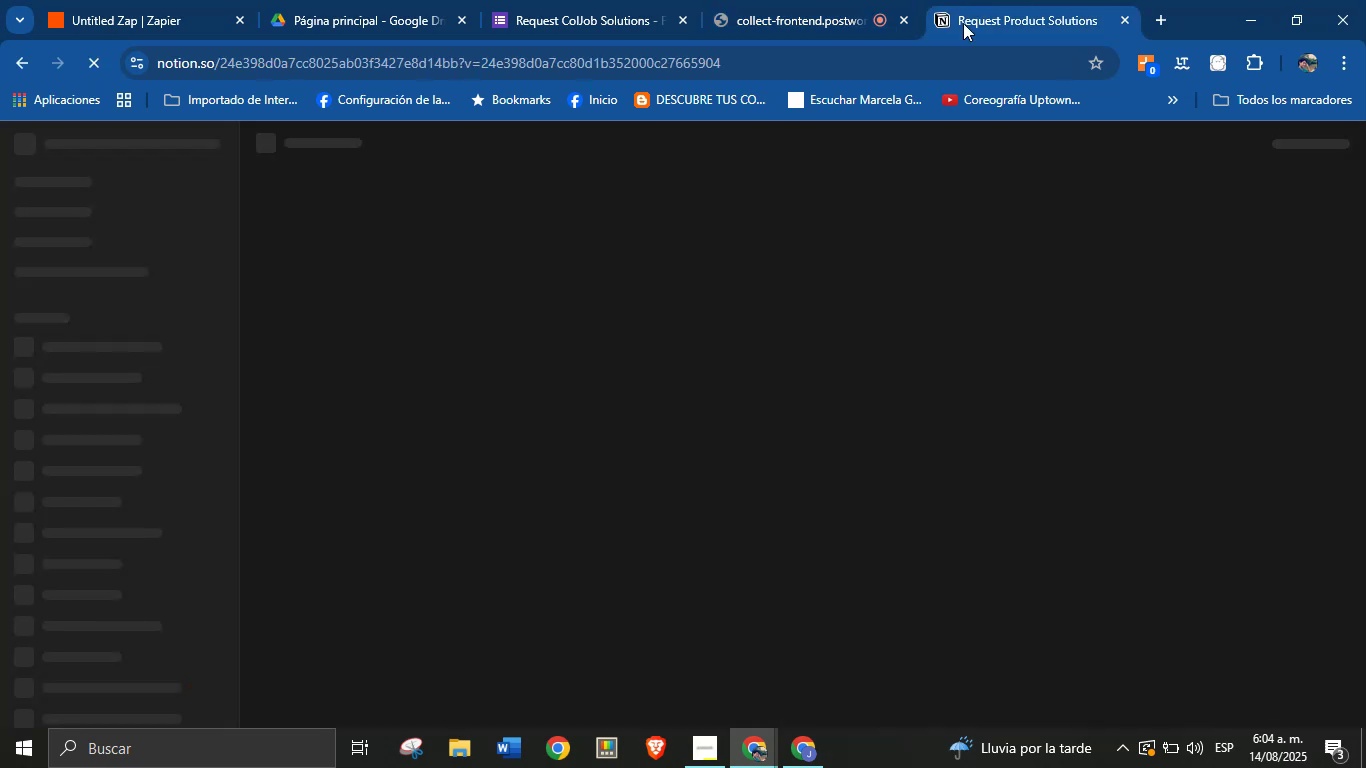 
mouse_move([759, 322])
 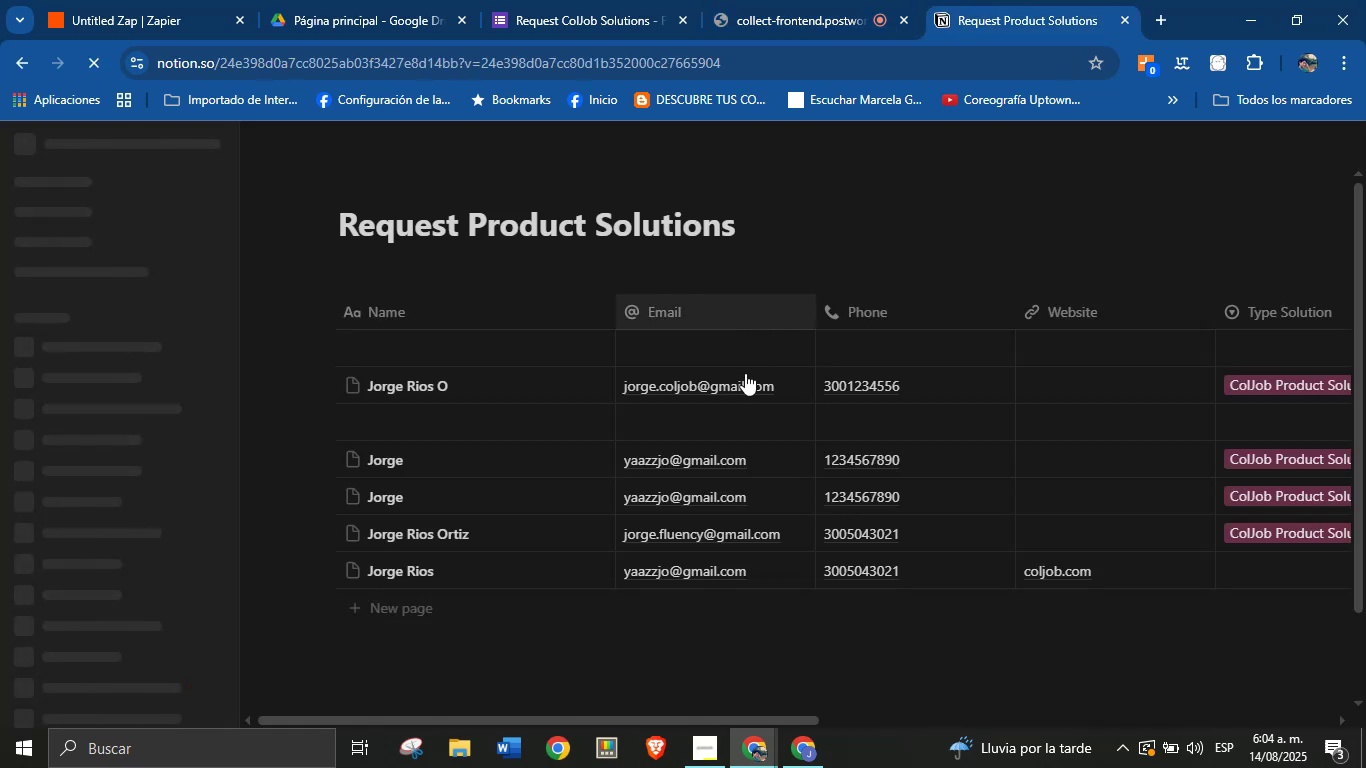 
mouse_move([738, 486])
 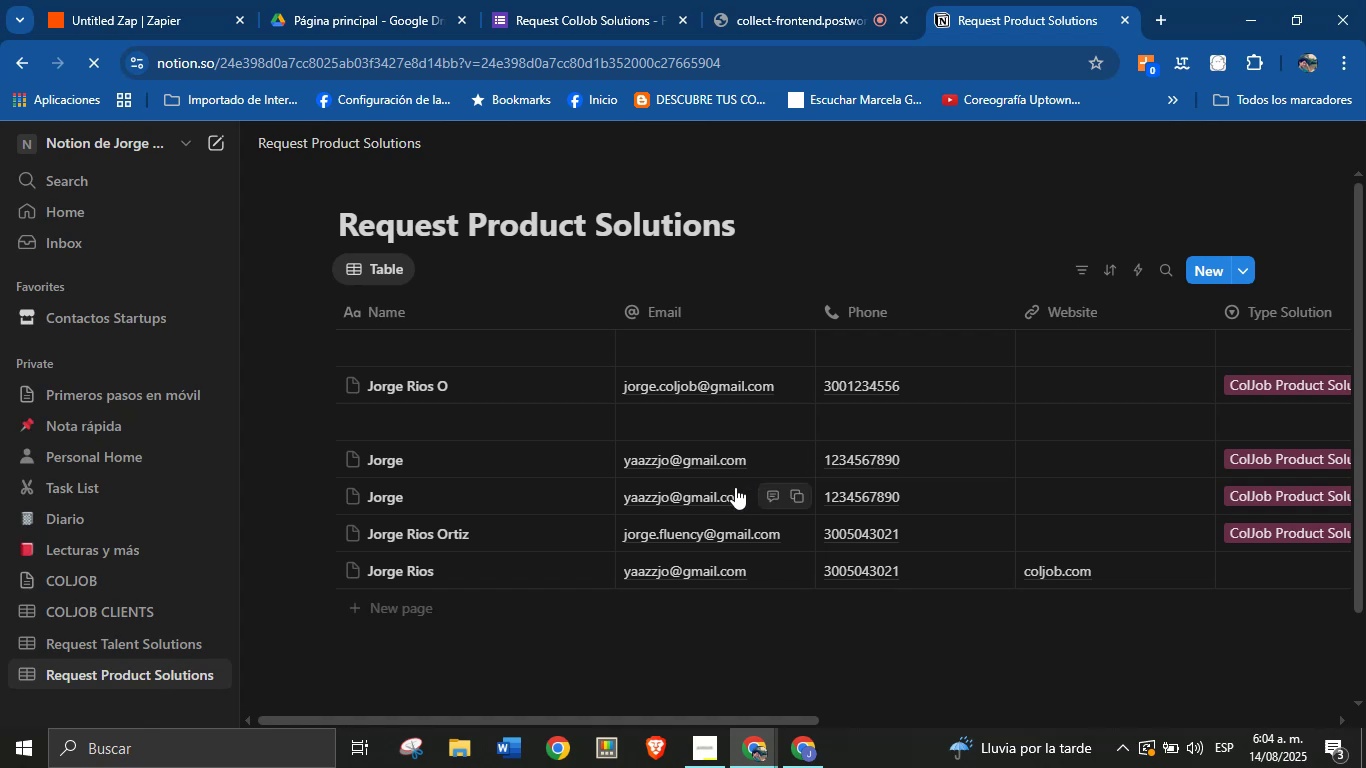 
mouse_move([654, 459])
 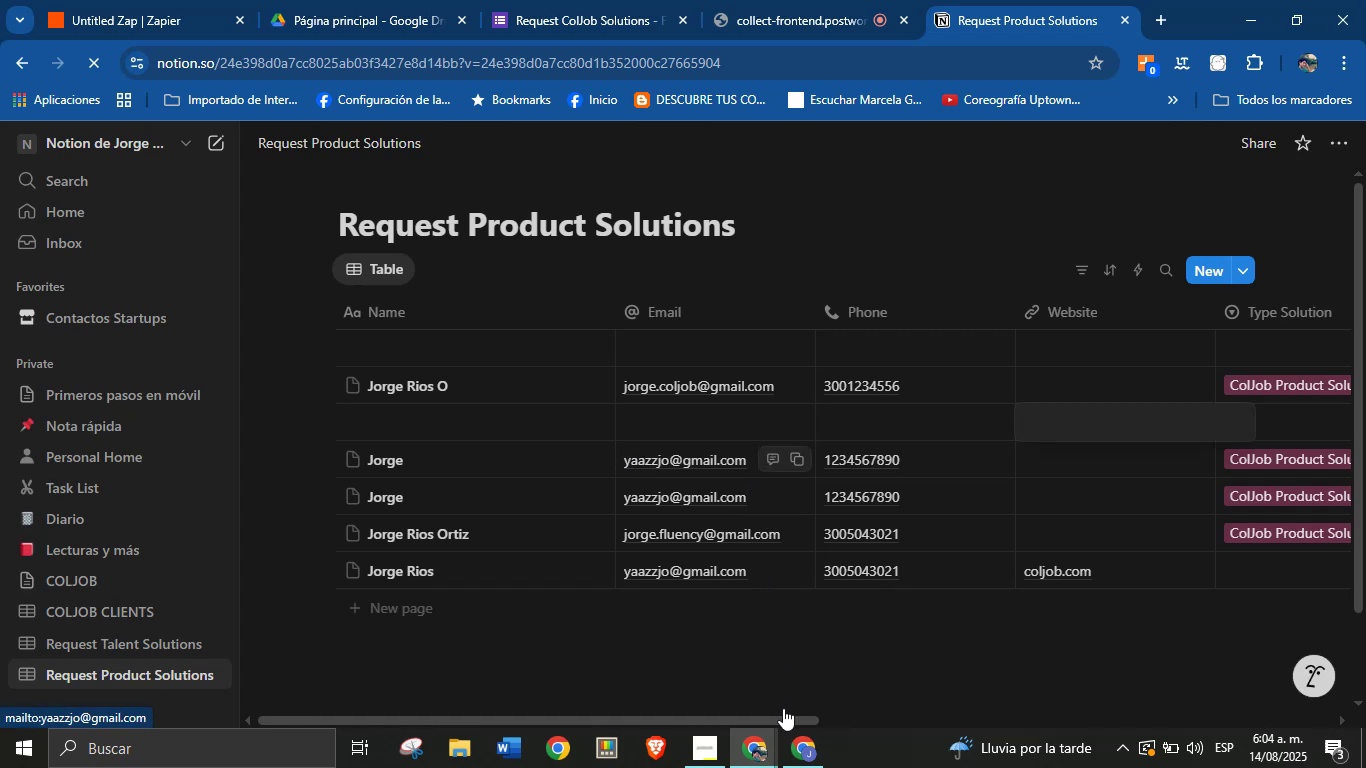 
left_click_drag(start_coordinate=[779, 717], to_coordinate=[835, 713])
 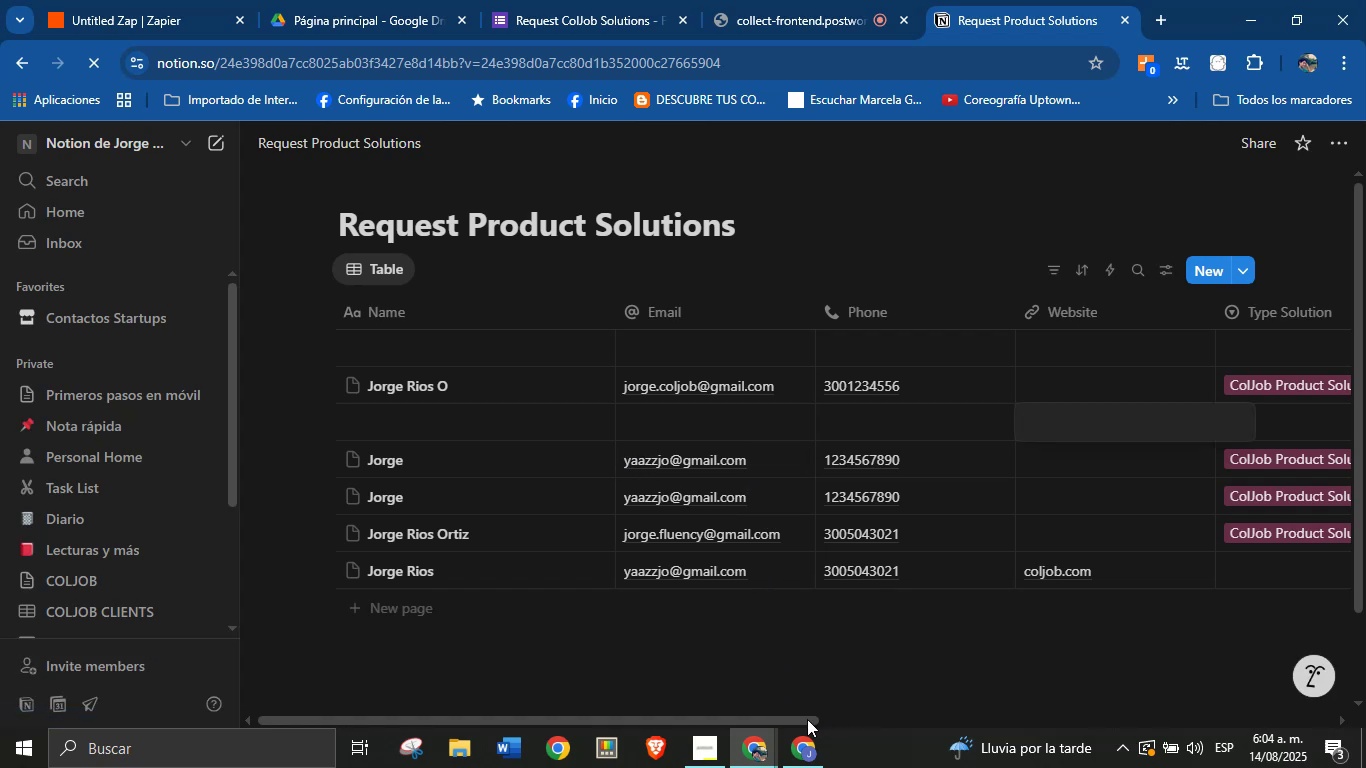 
left_click_drag(start_coordinate=[803, 724], to_coordinate=[1088, 716])
 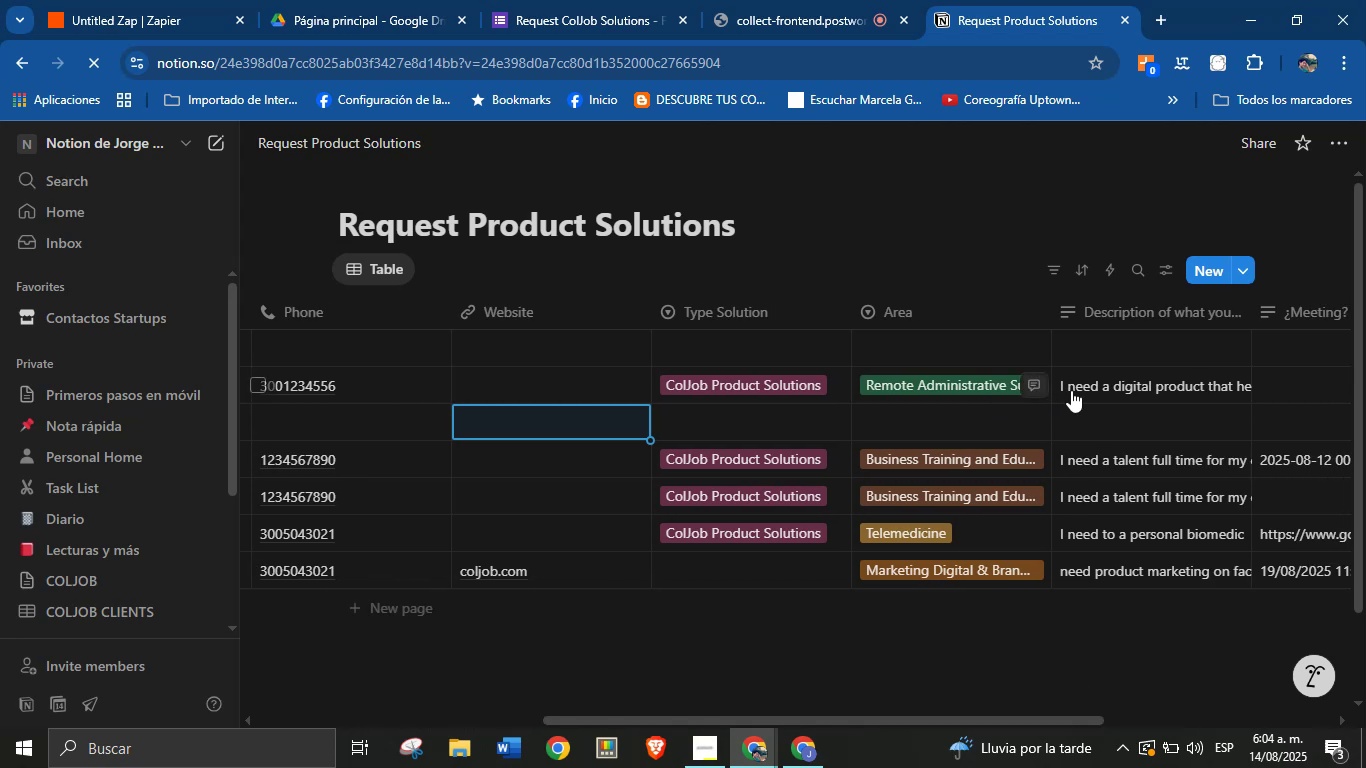 
left_click([1089, 384])
 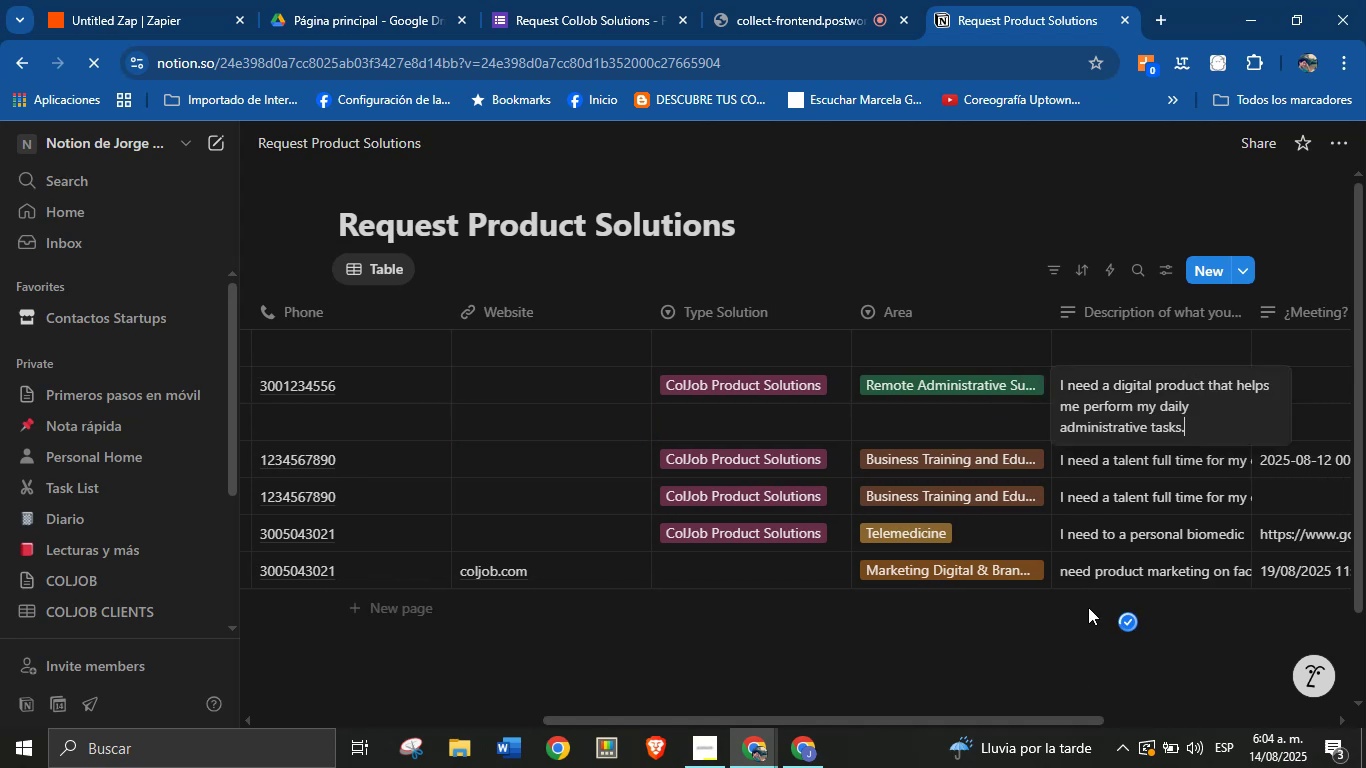 
left_click([1045, 634])
 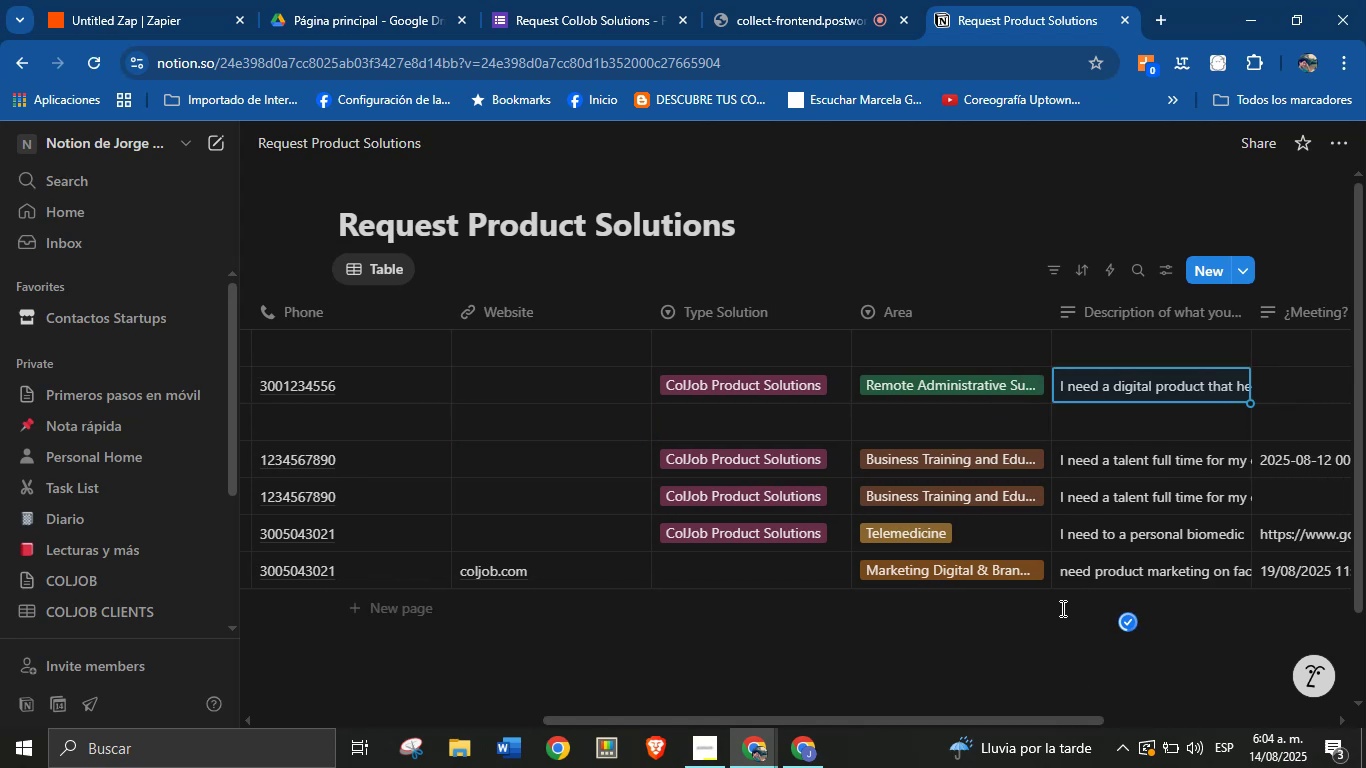 
left_click([1096, 576])
 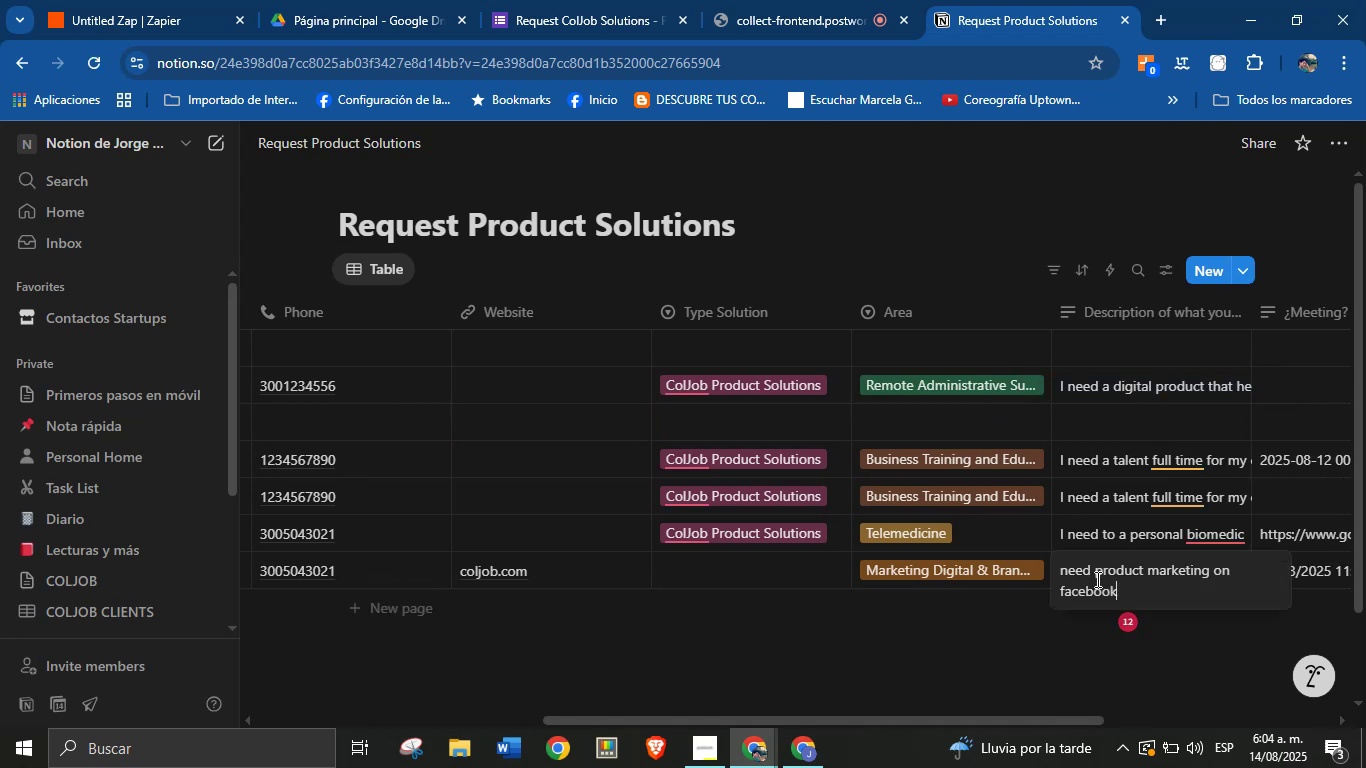 
left_click([1052, 646])
 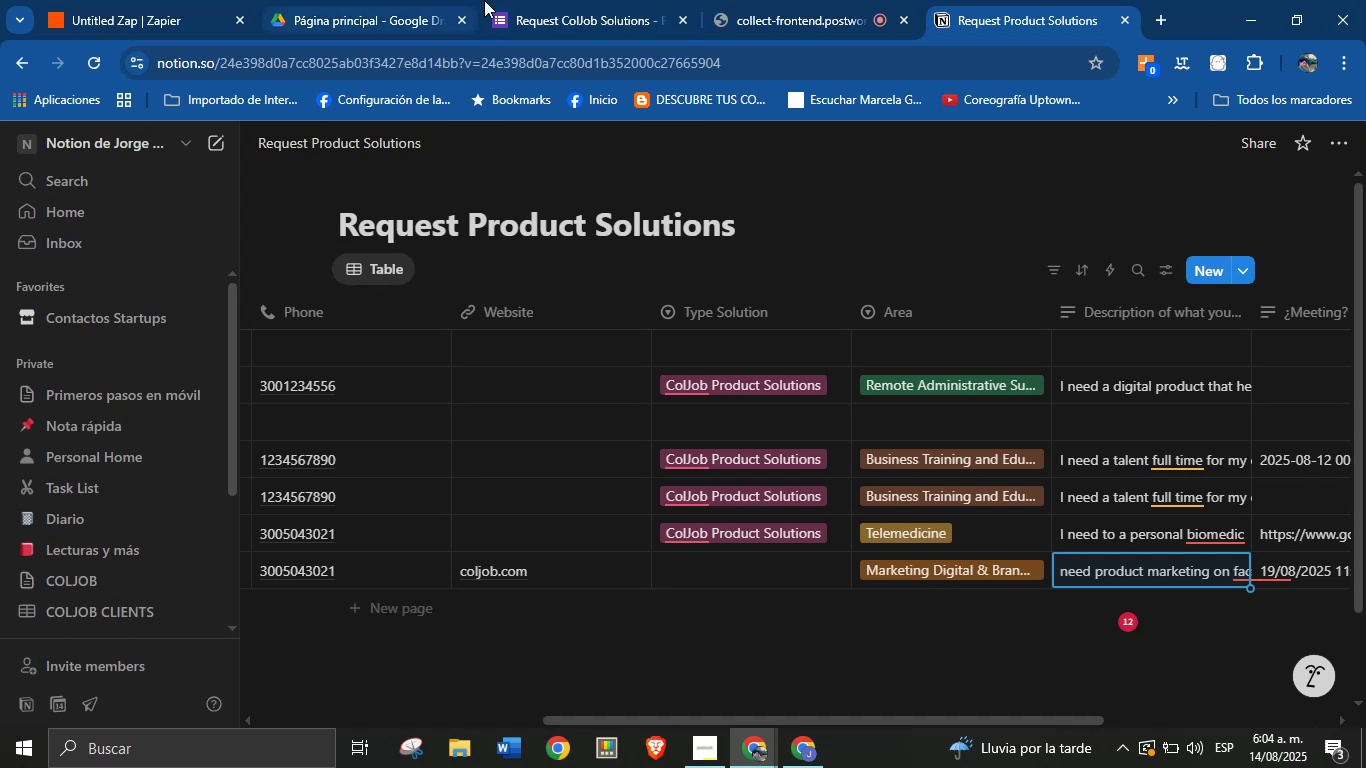 
left_click([171, 0])
 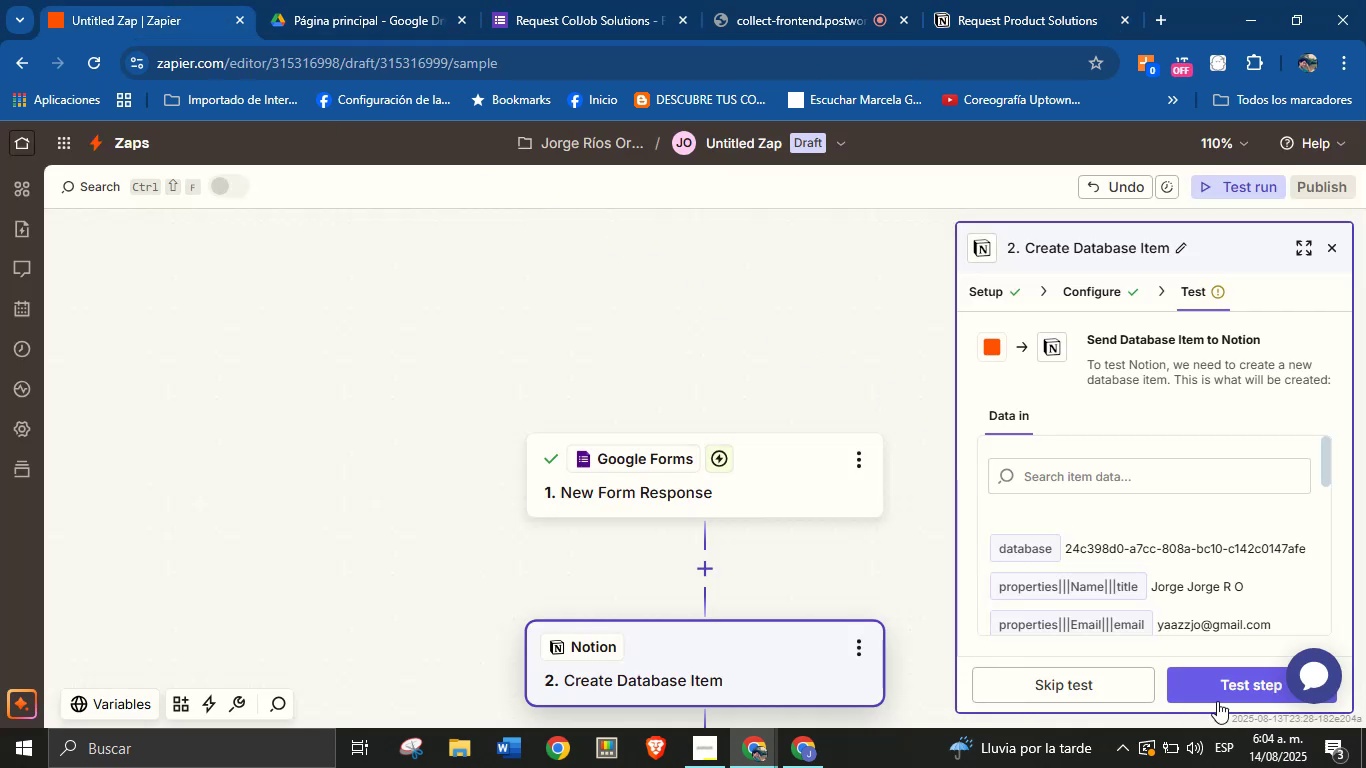 
left_click([1216, 695])
 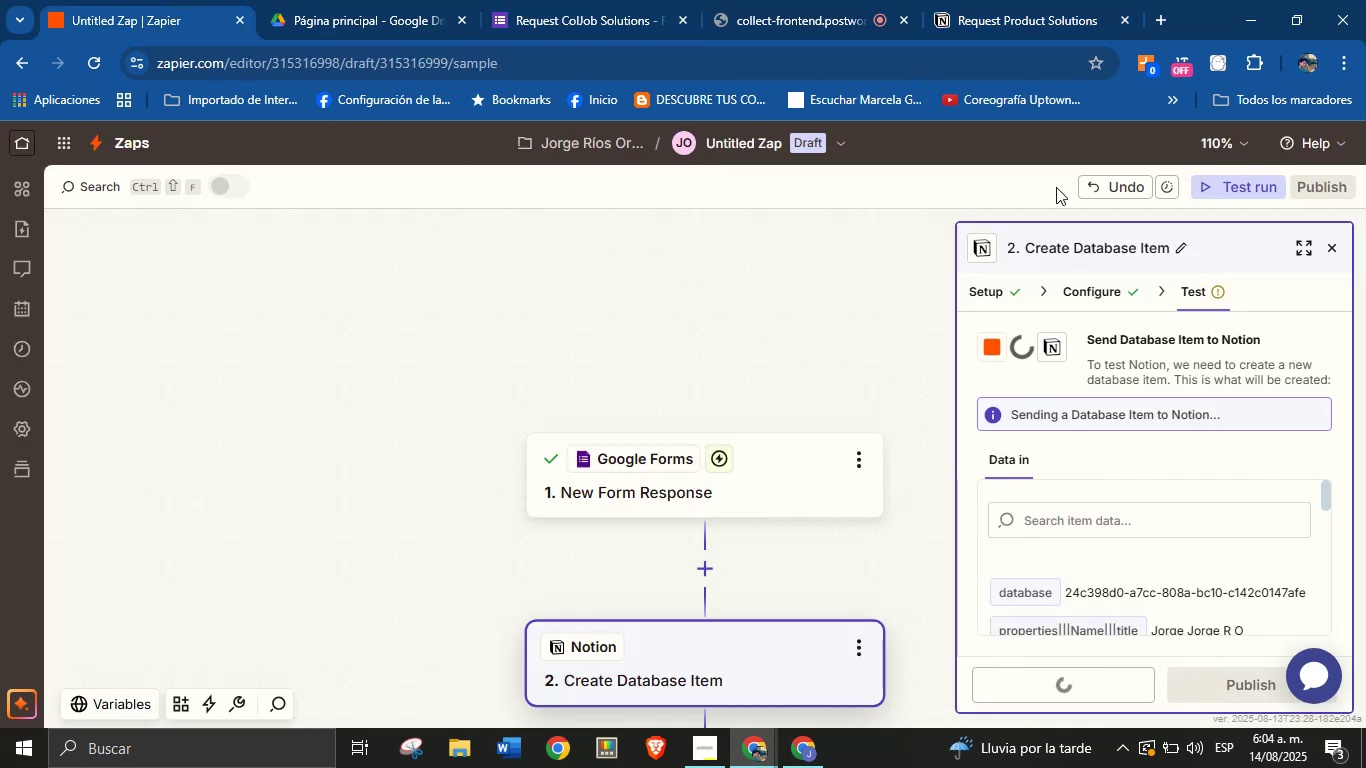 
left_click([1001, 0])
 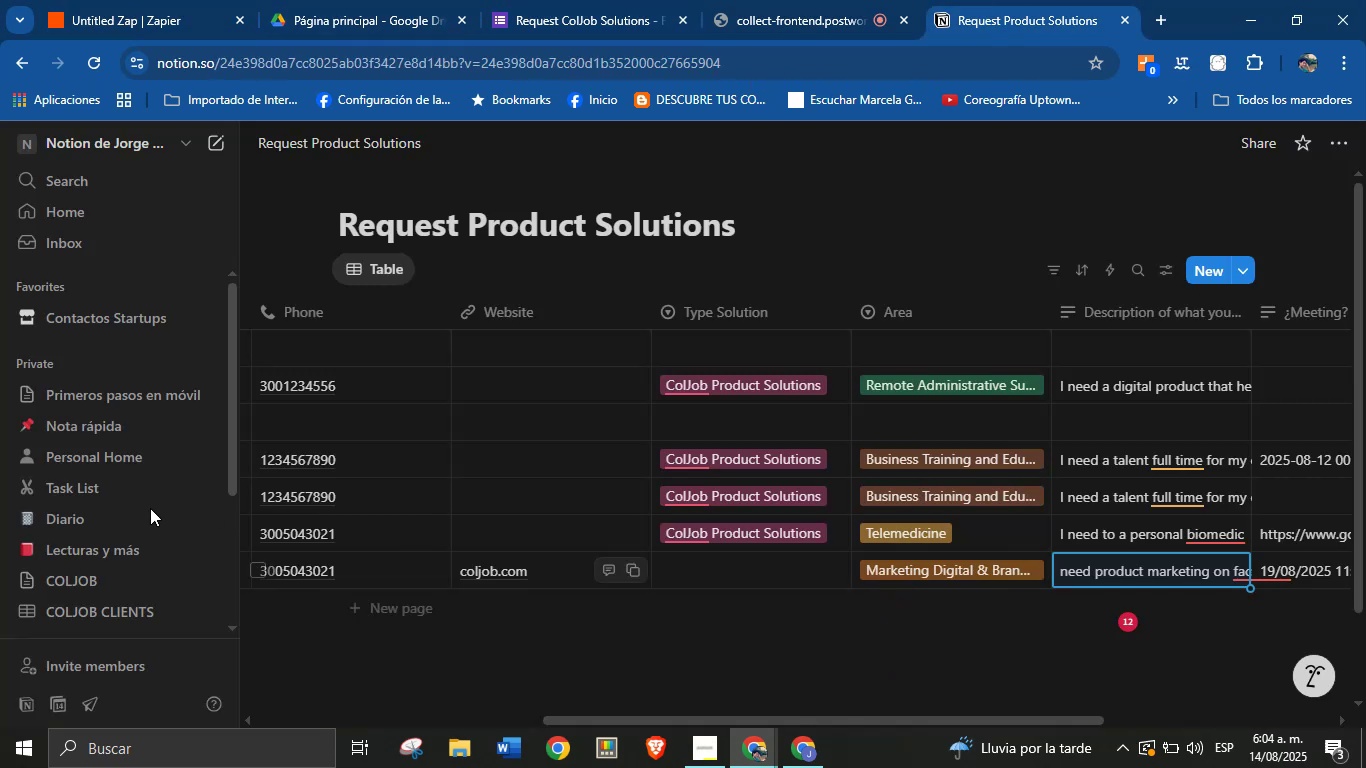 
scroll: coordinate [109, 424], scroll_direction: down, amount: 1.0
 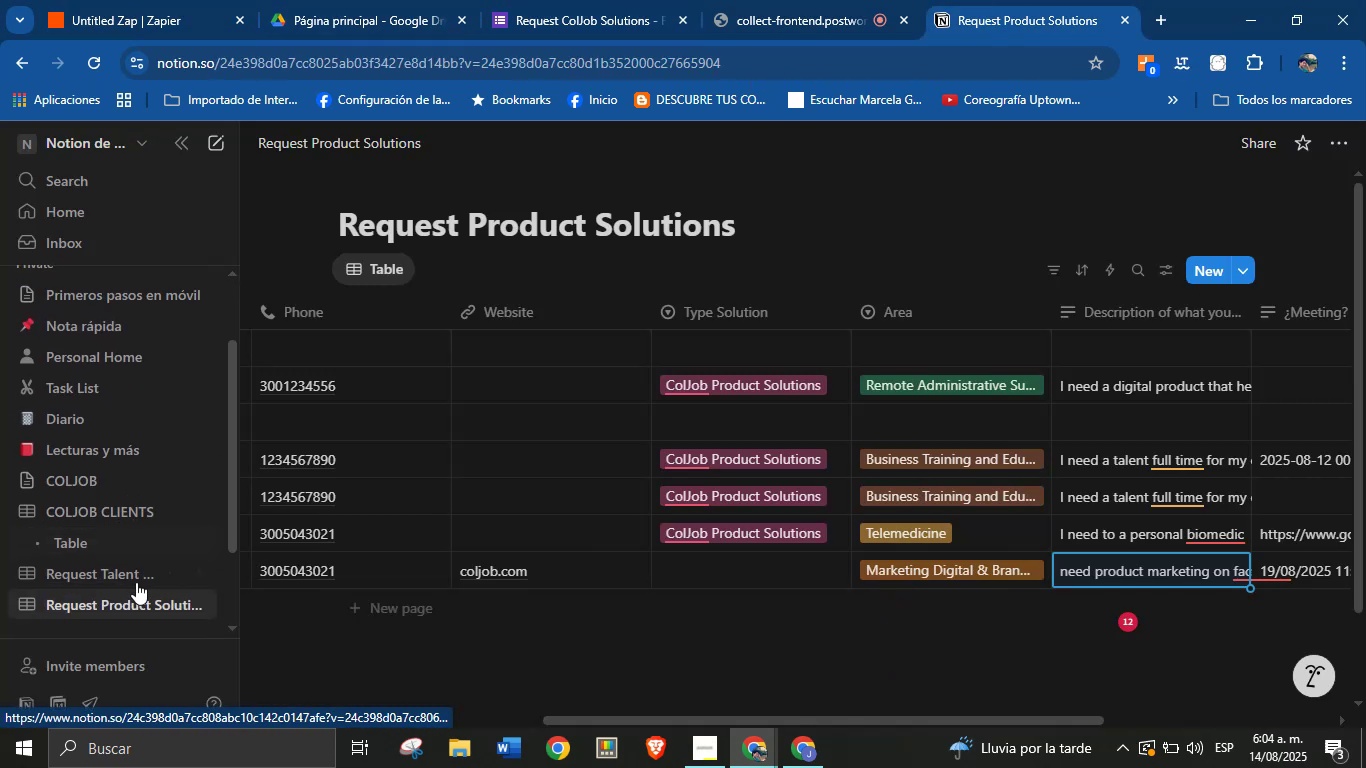 
left_click([136, 570])
 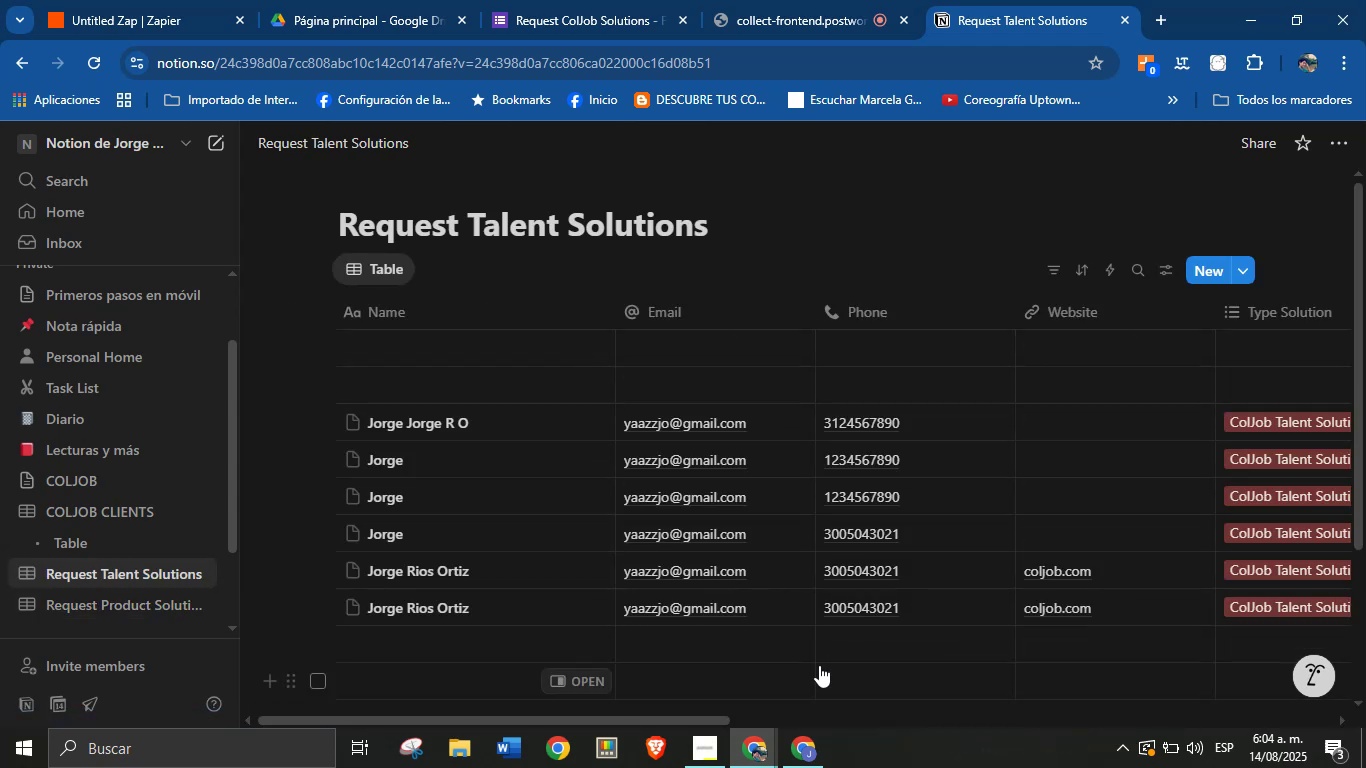 
wait(6.03)
 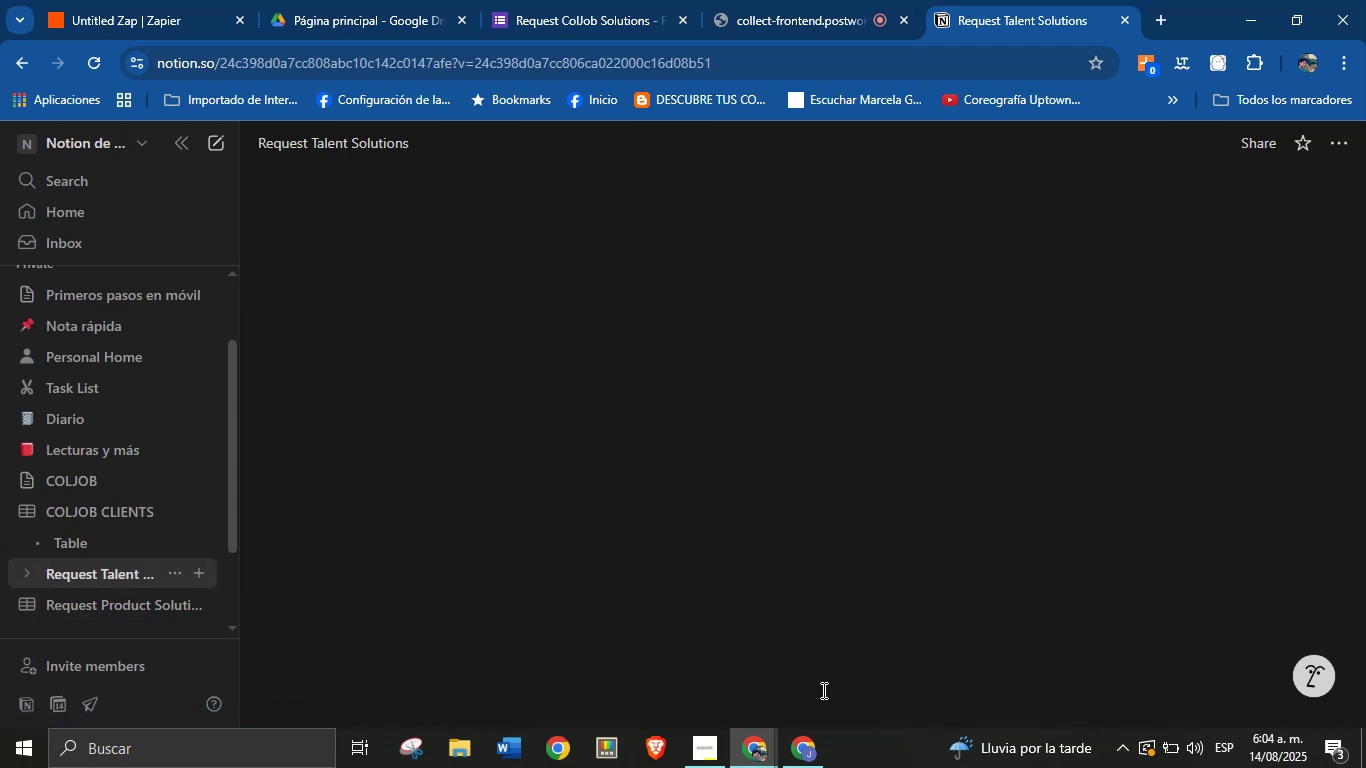 
left_click_drag(start_coordinate=[696, 723], to_coordinate=[585, 757])
 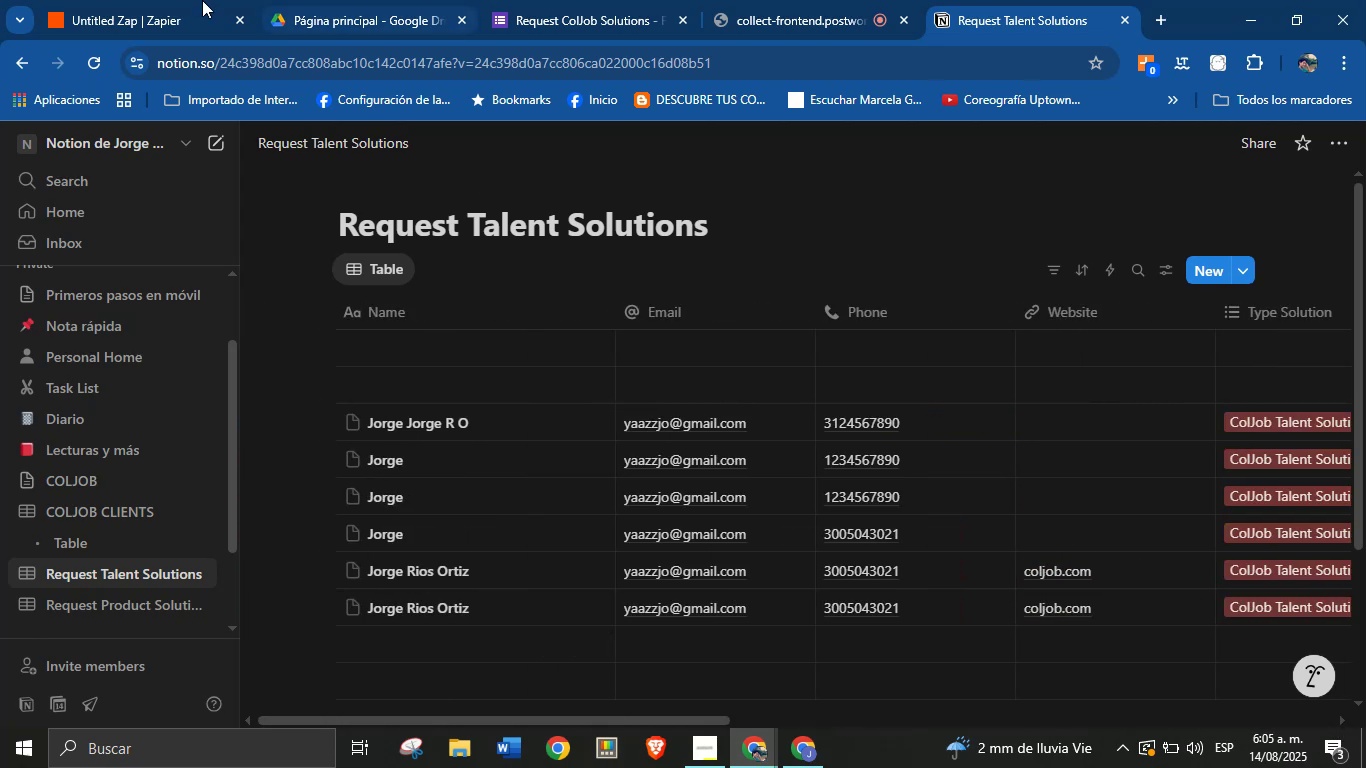 
left_click([104, 0])
 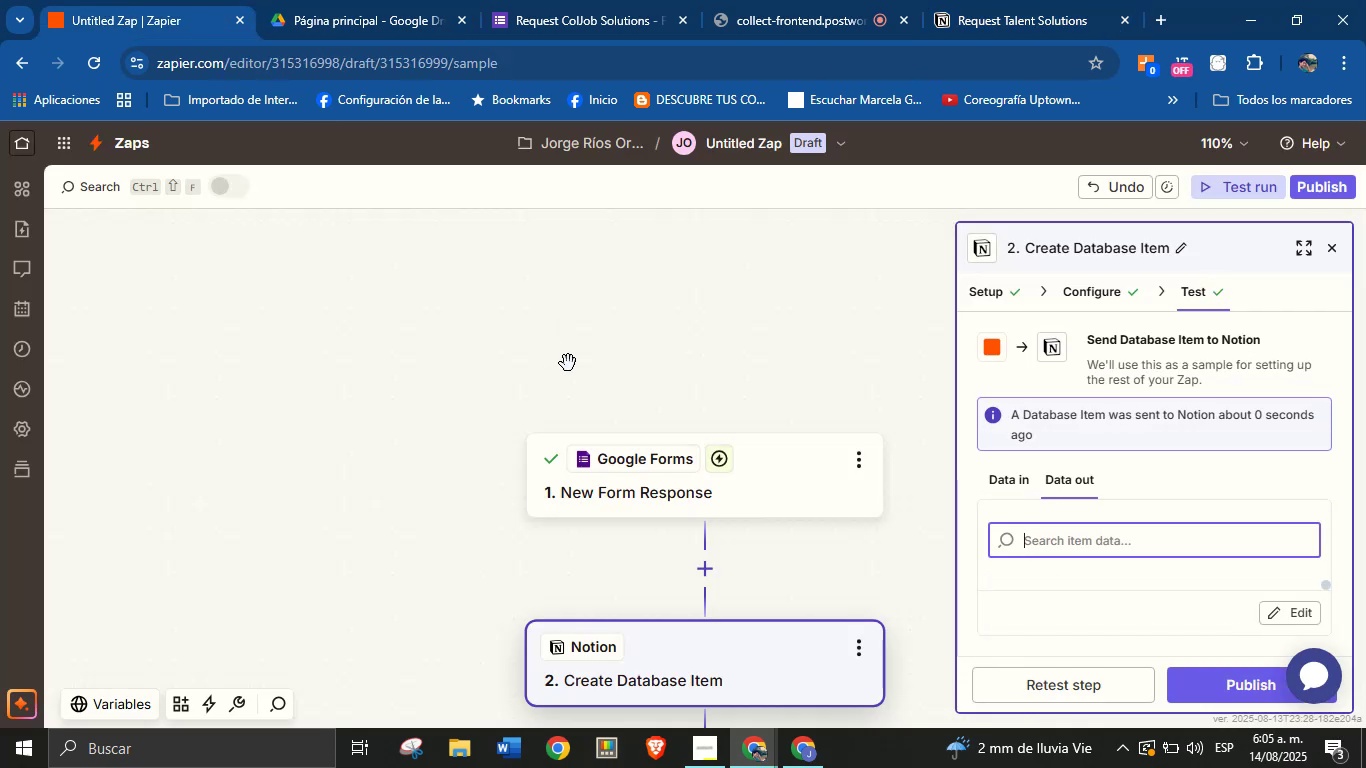 
scroll: coordinate [887, 366], scroll_direction: down, amount: 2.0
 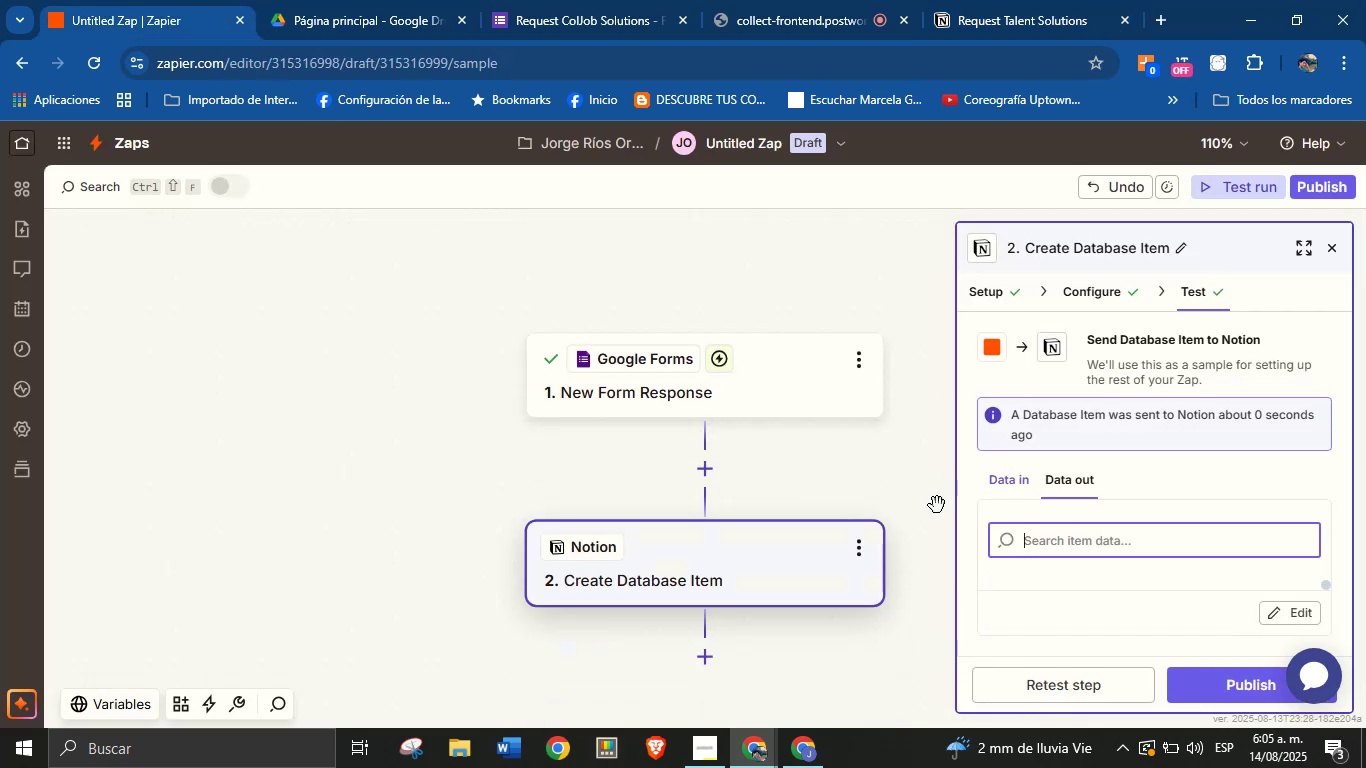 
left_click_drag(start_coordinate=[920, 483], to_coordinate=[911, 366])
 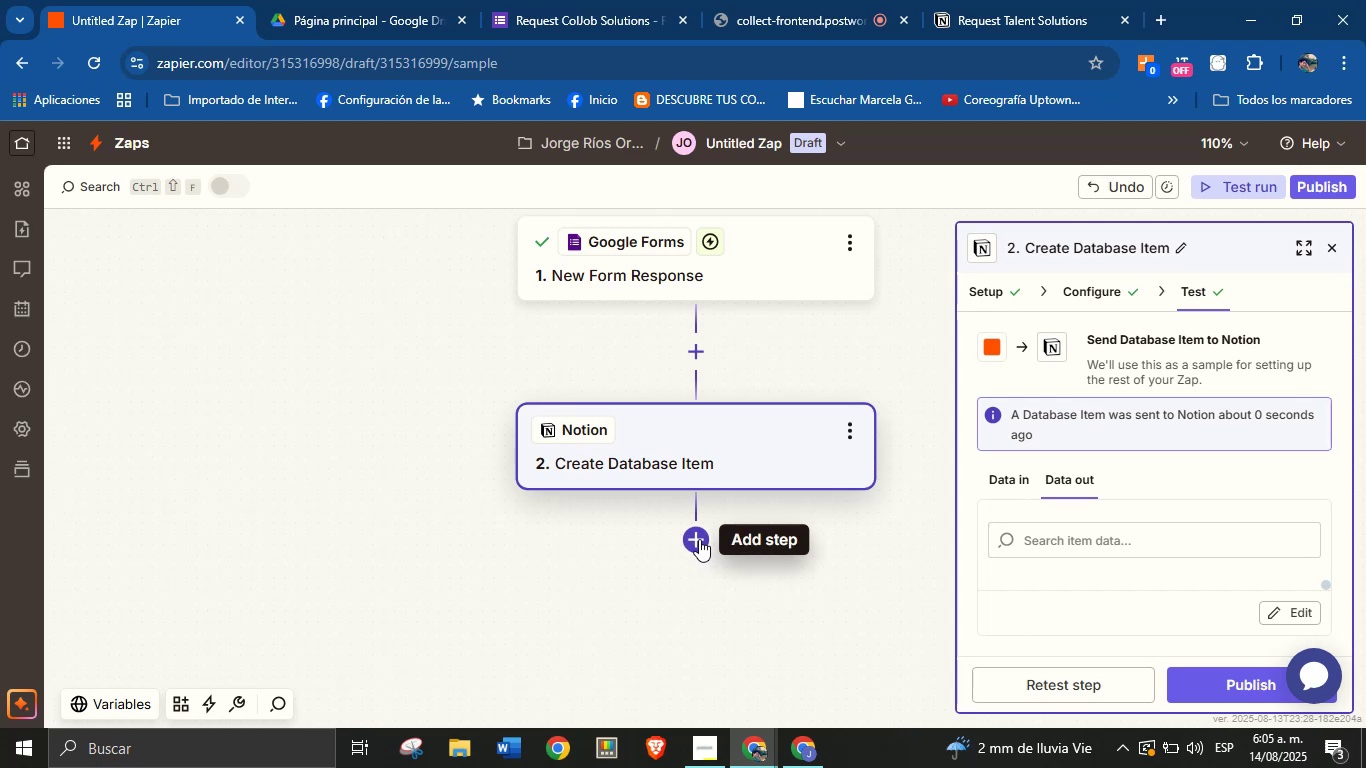 
wait(8.18)
 